 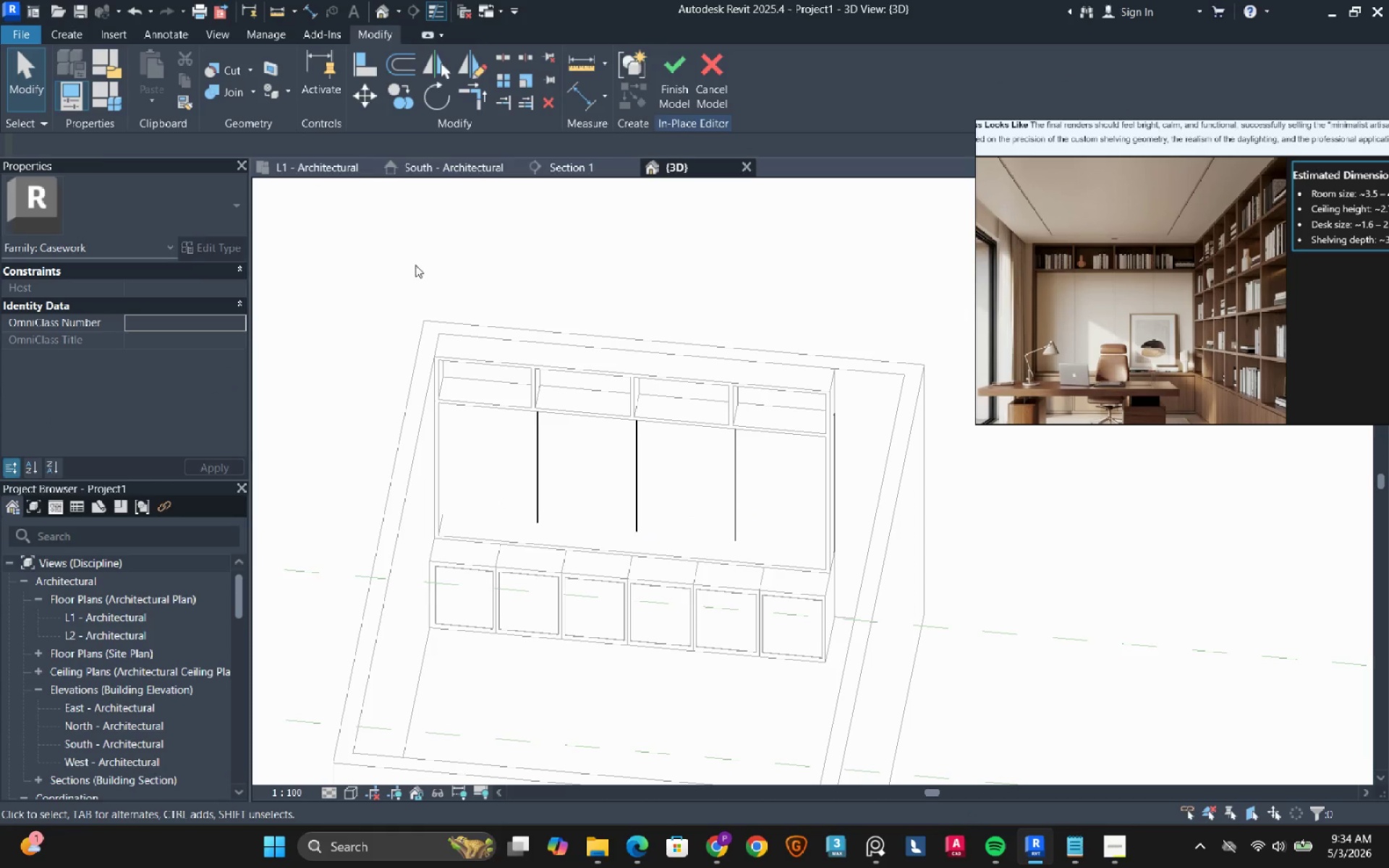 
left_click([517, 441])
 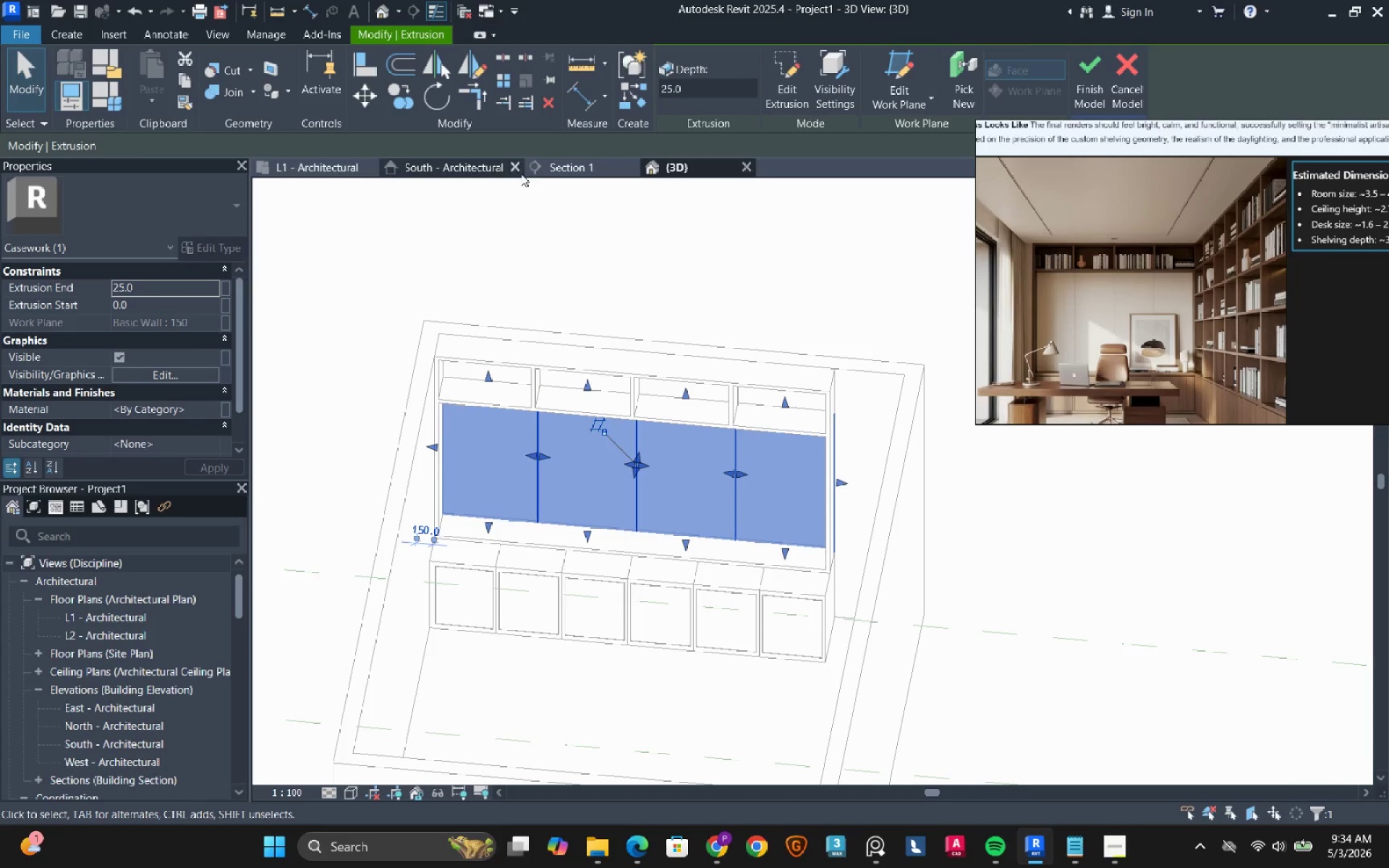 
left_click([543, 168])
 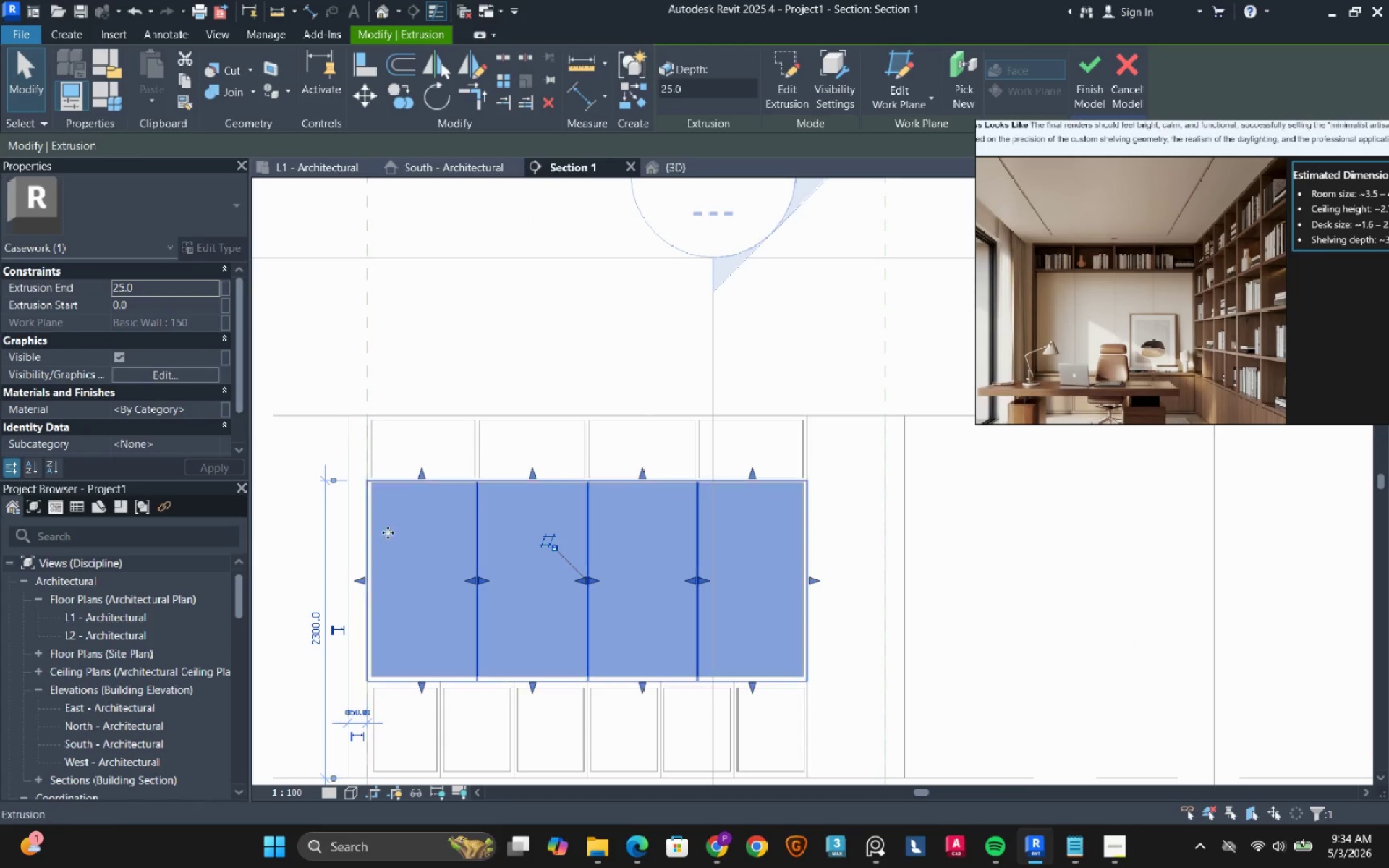 
scroll: coordinate [351, 570], scroll_direction: up, amount: 3.0
 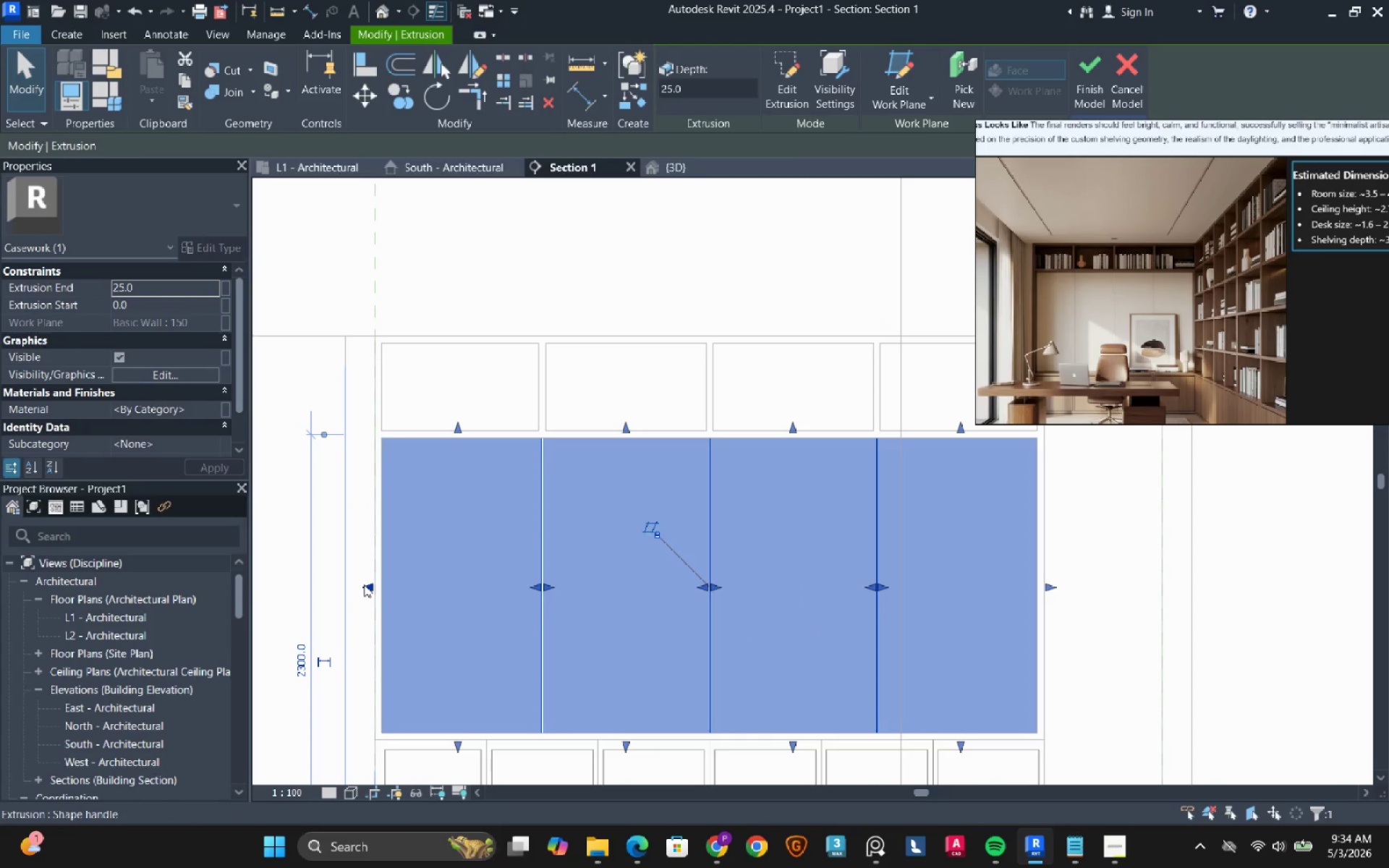 
left_click_drag(start_coordinate=[365, 584], to_coordinate=[386, 596])
 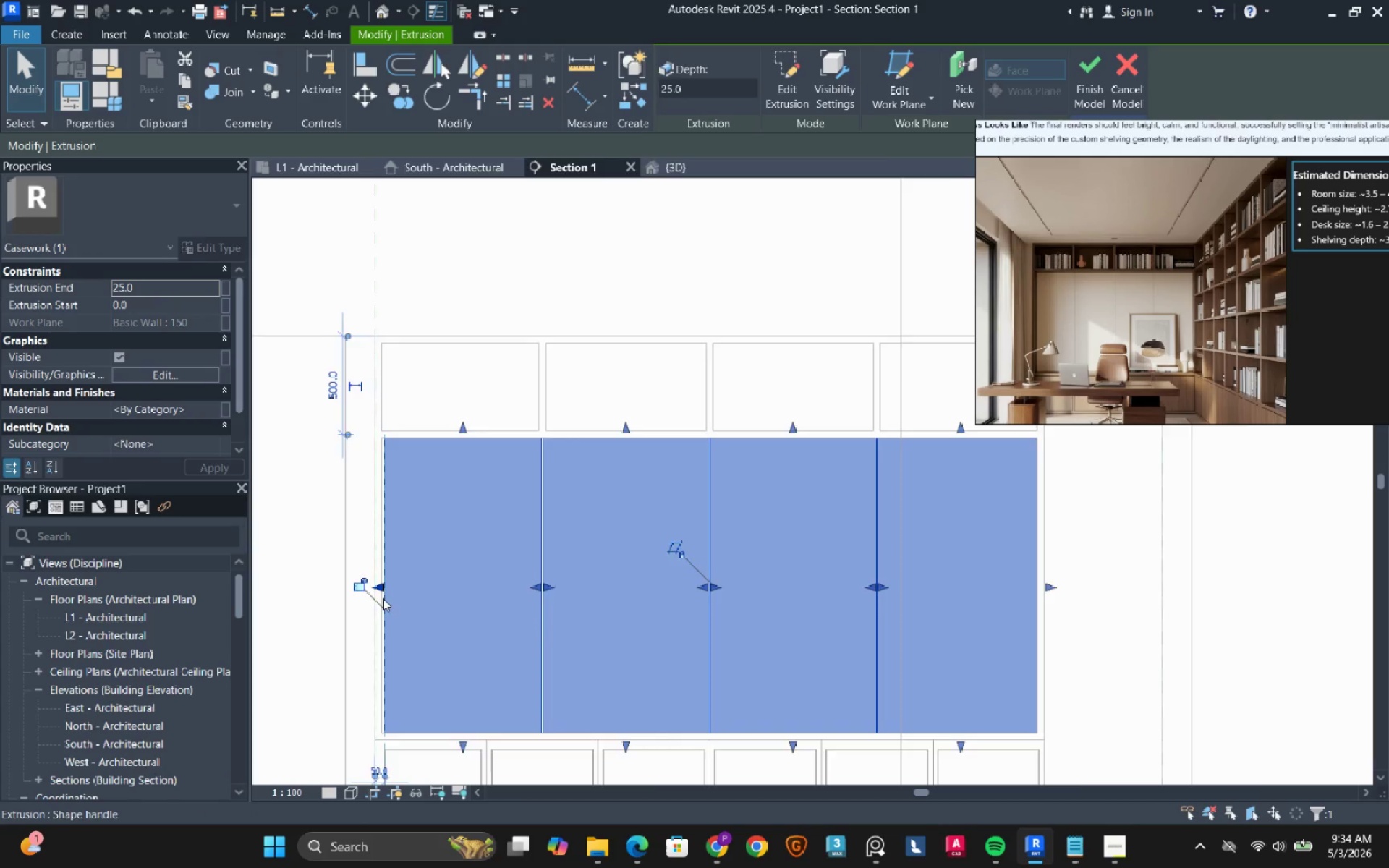 
scroll: coordinate [382, 599], scroll_direction: up, amount: 4.0
 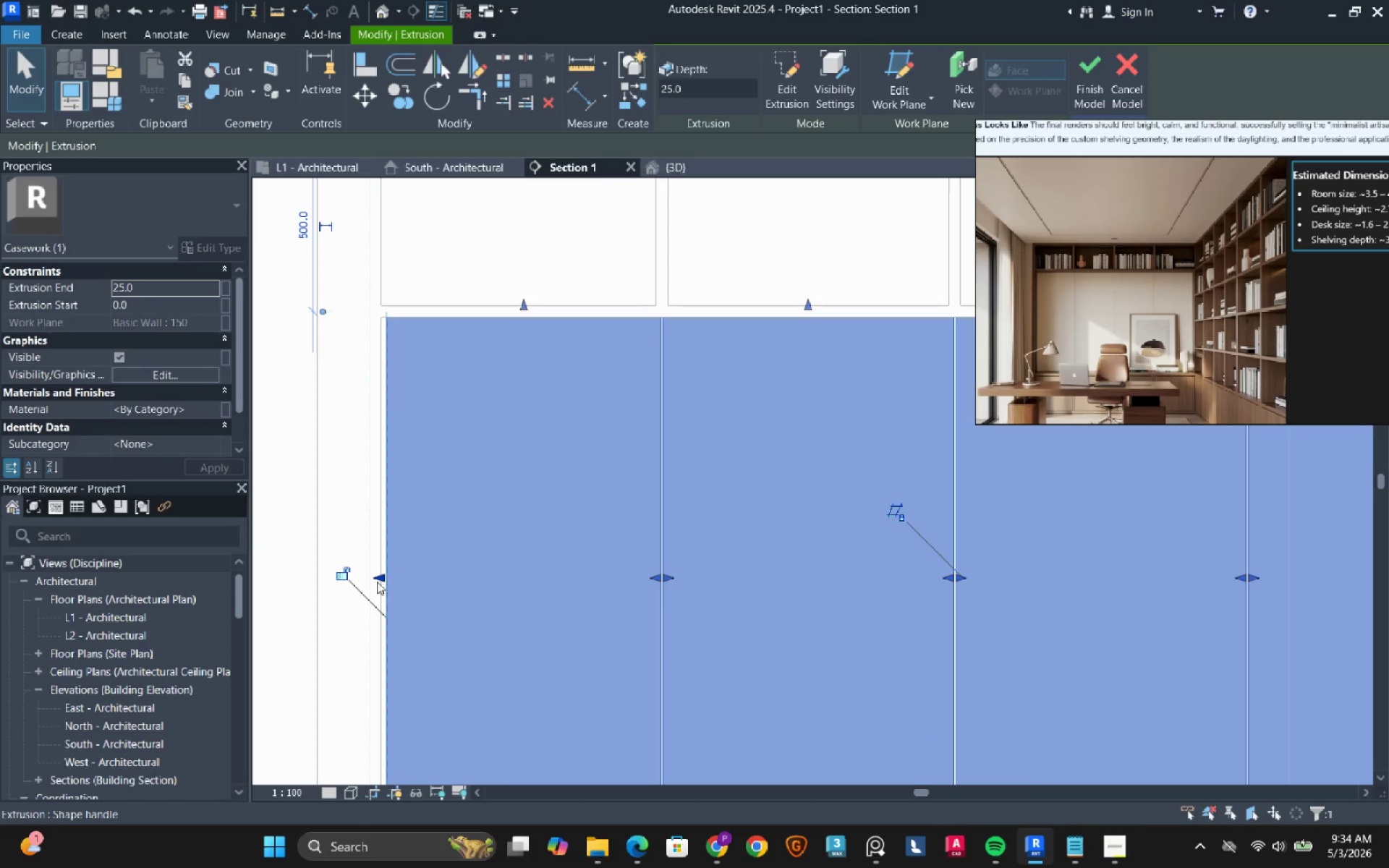 
left_click_drag(start_coordinate=[377, 582], to_coordinate=[378, 590])
 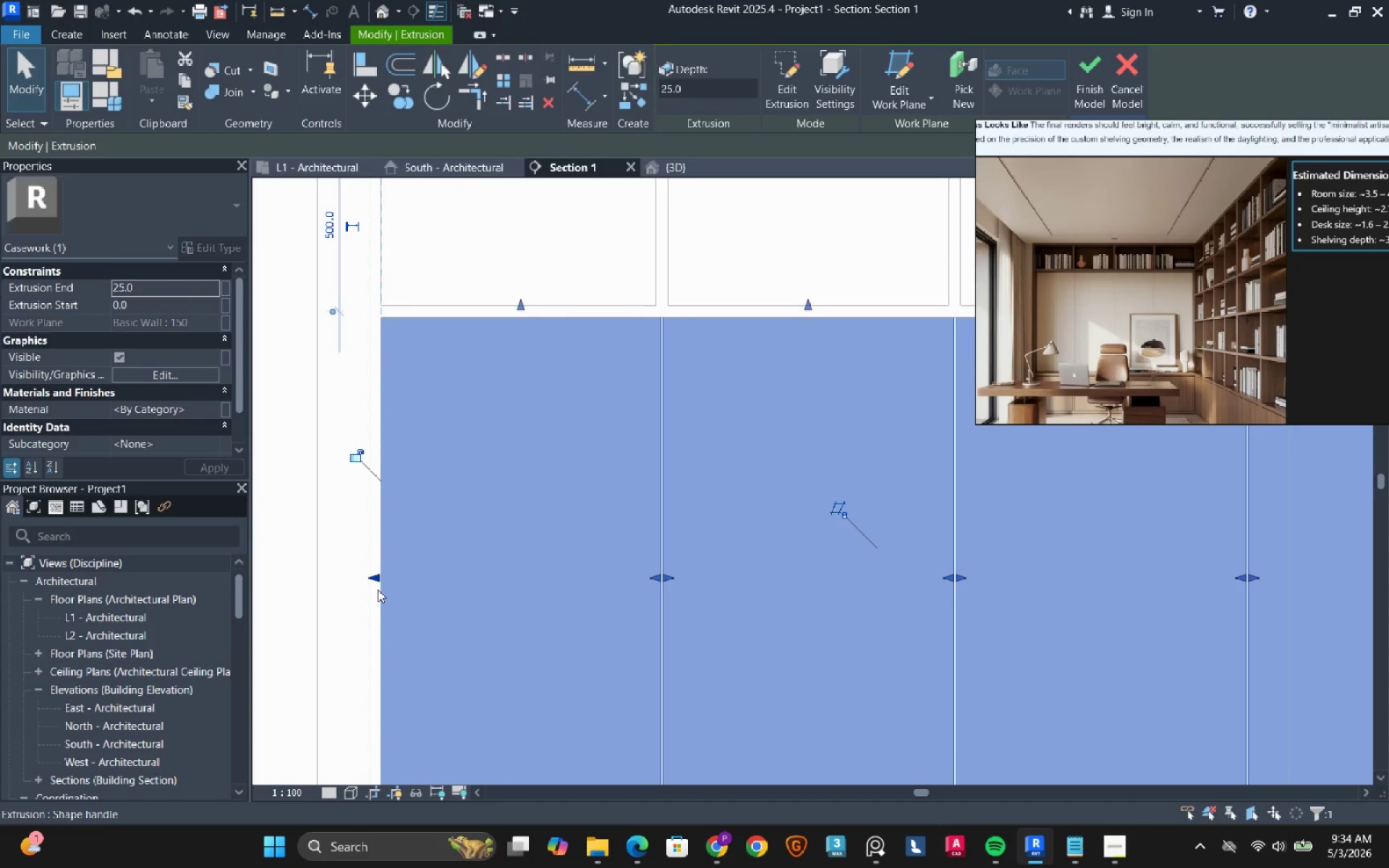 
scroll: coordinate [375, 590], scroll_direction: down, amount: 5.0
 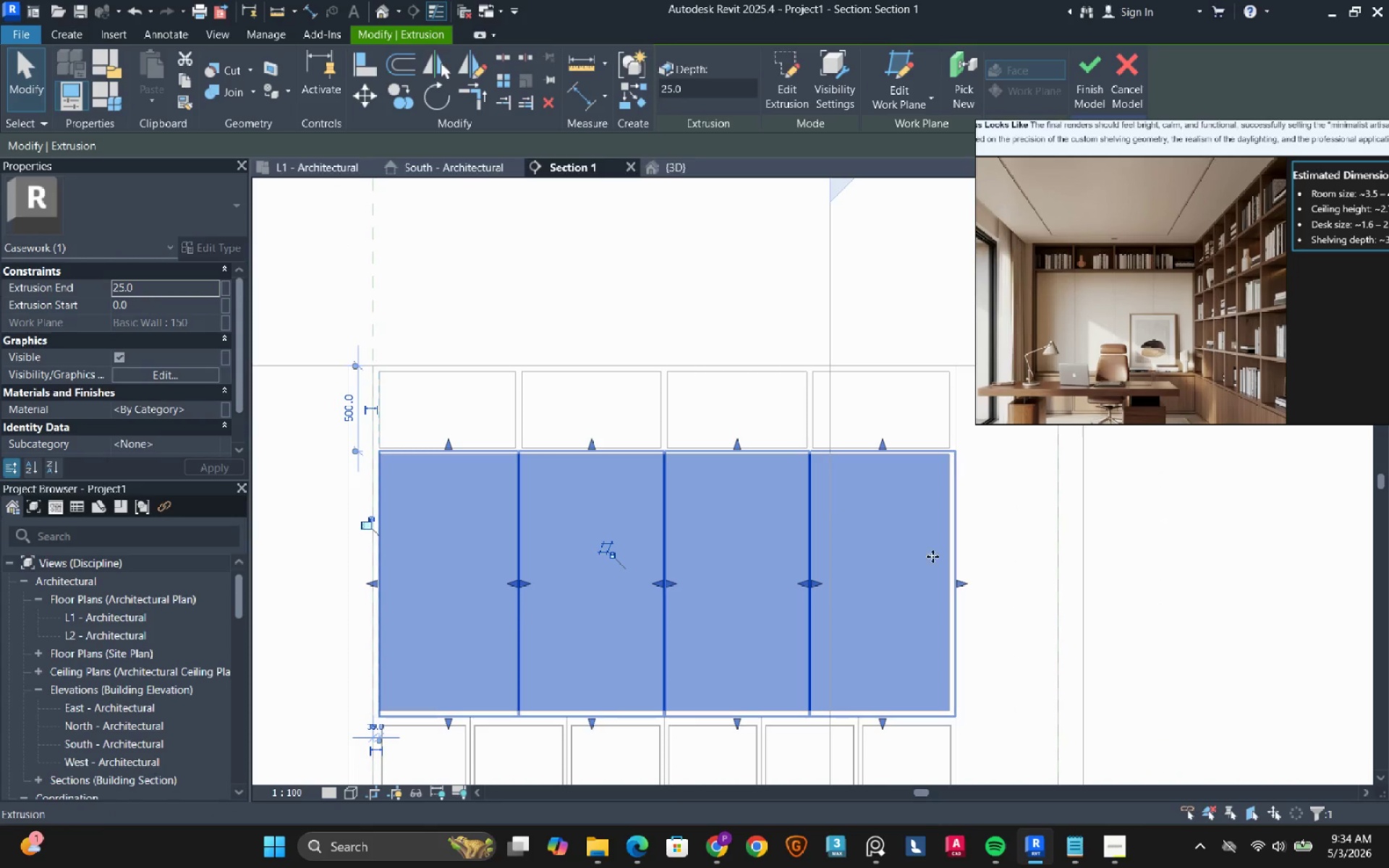 
scroll: coordinate [969, 590], scroll_direction: up, amount: 3.0
 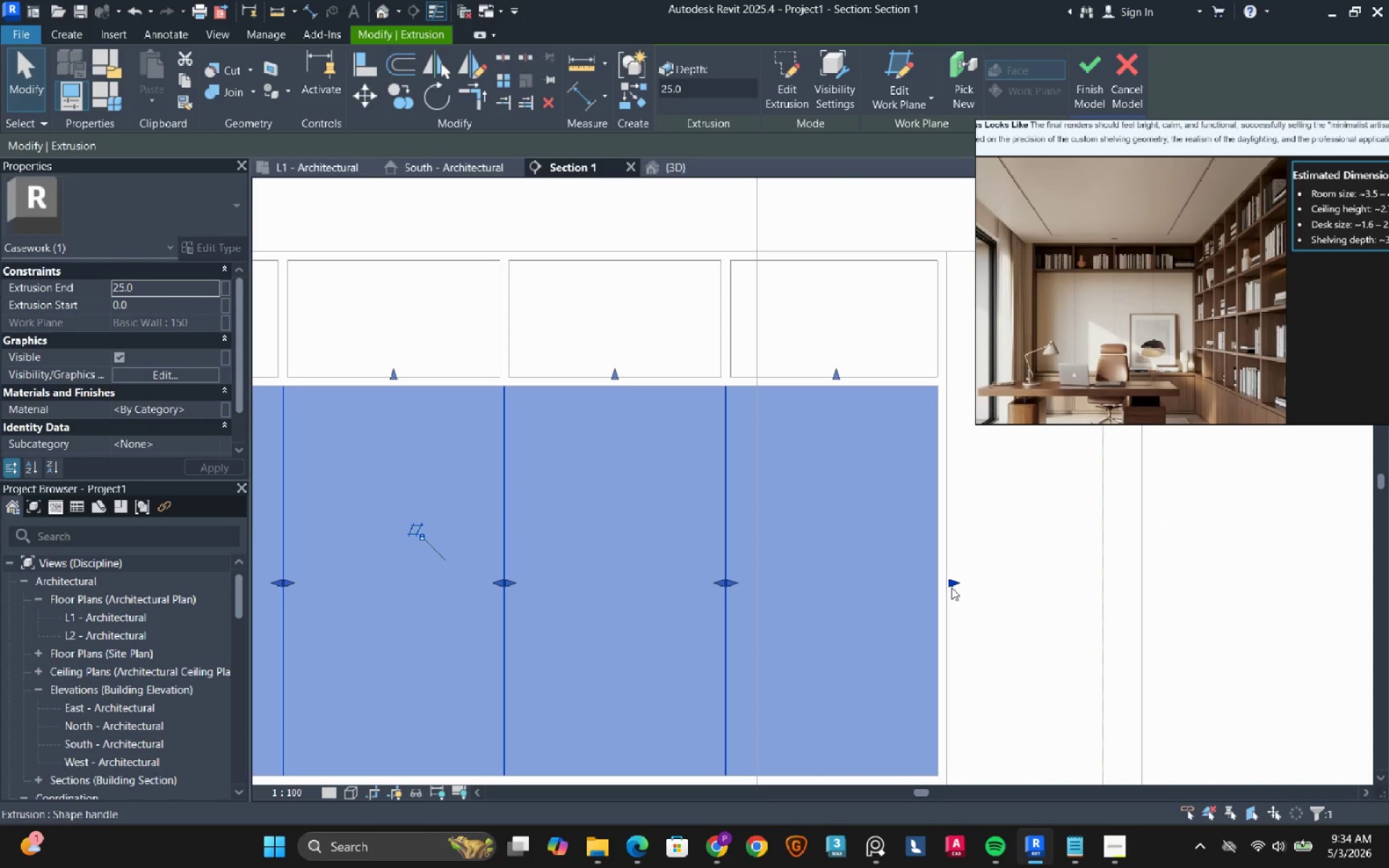 
left_click_drag(start_coordinate=[951, 583], to_coordinate=[932, 597])
 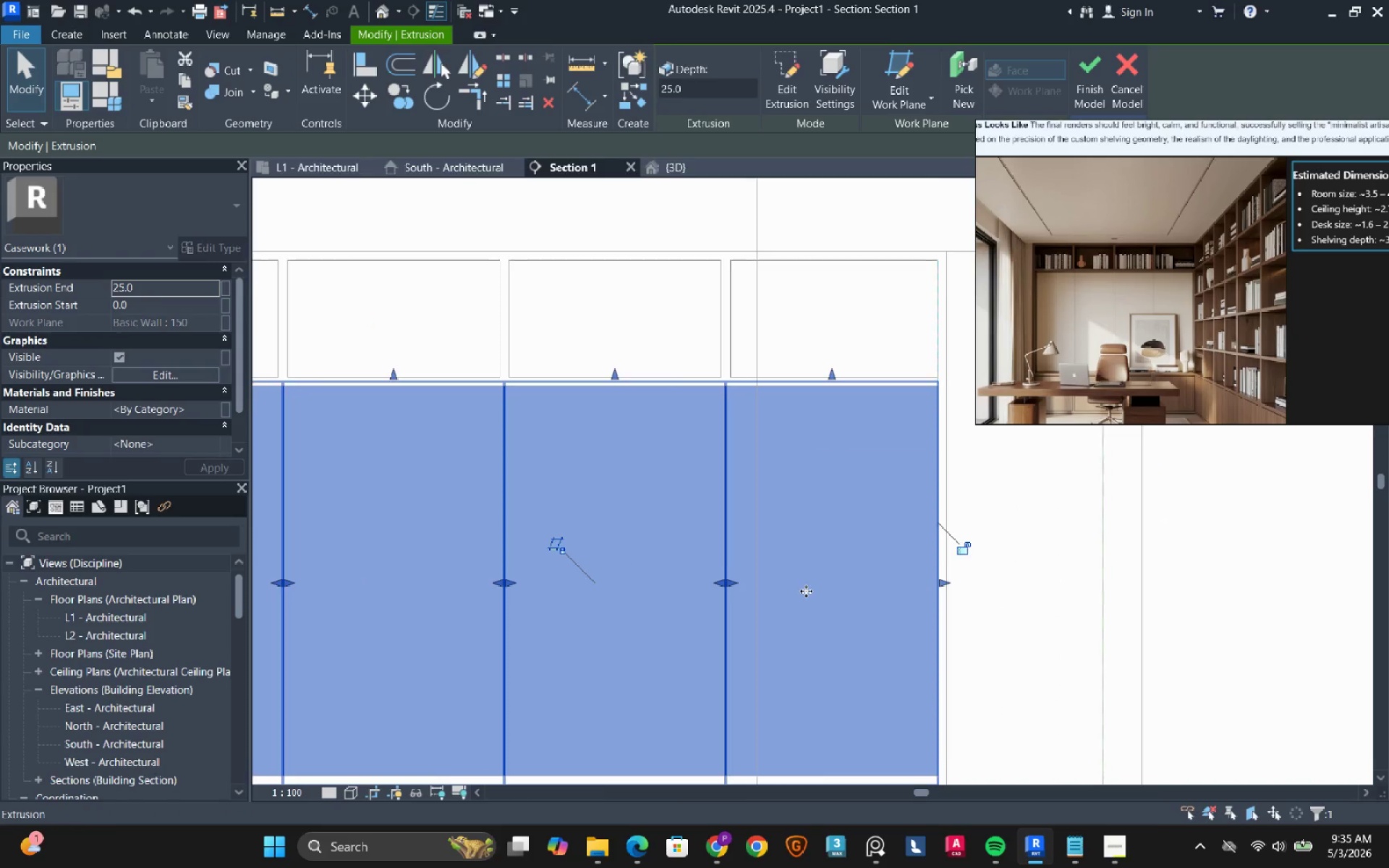 
scroll: coordinate [806, 591], scroll_direction: down, amount: 2.0
 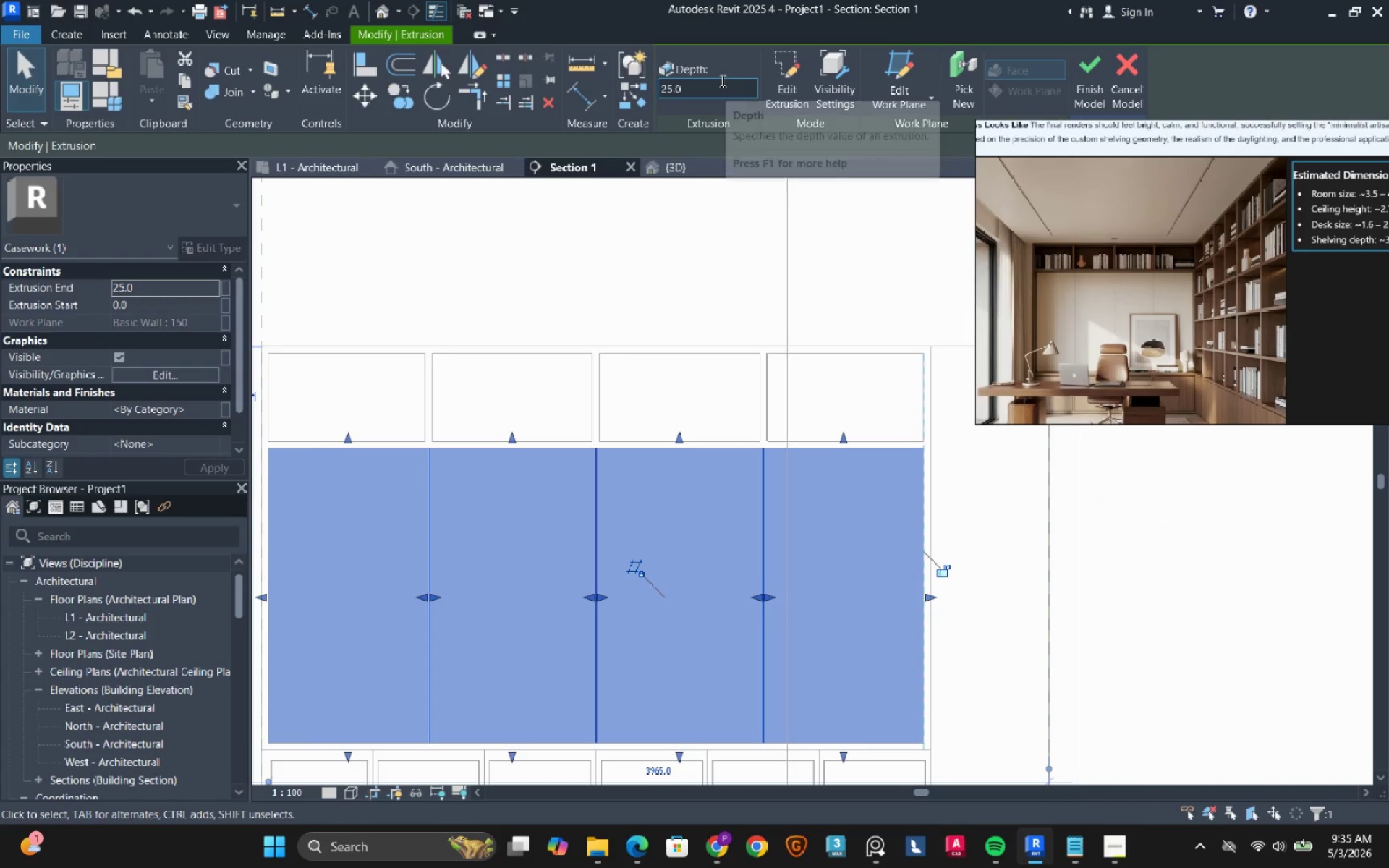 
left_click([782, 88])
 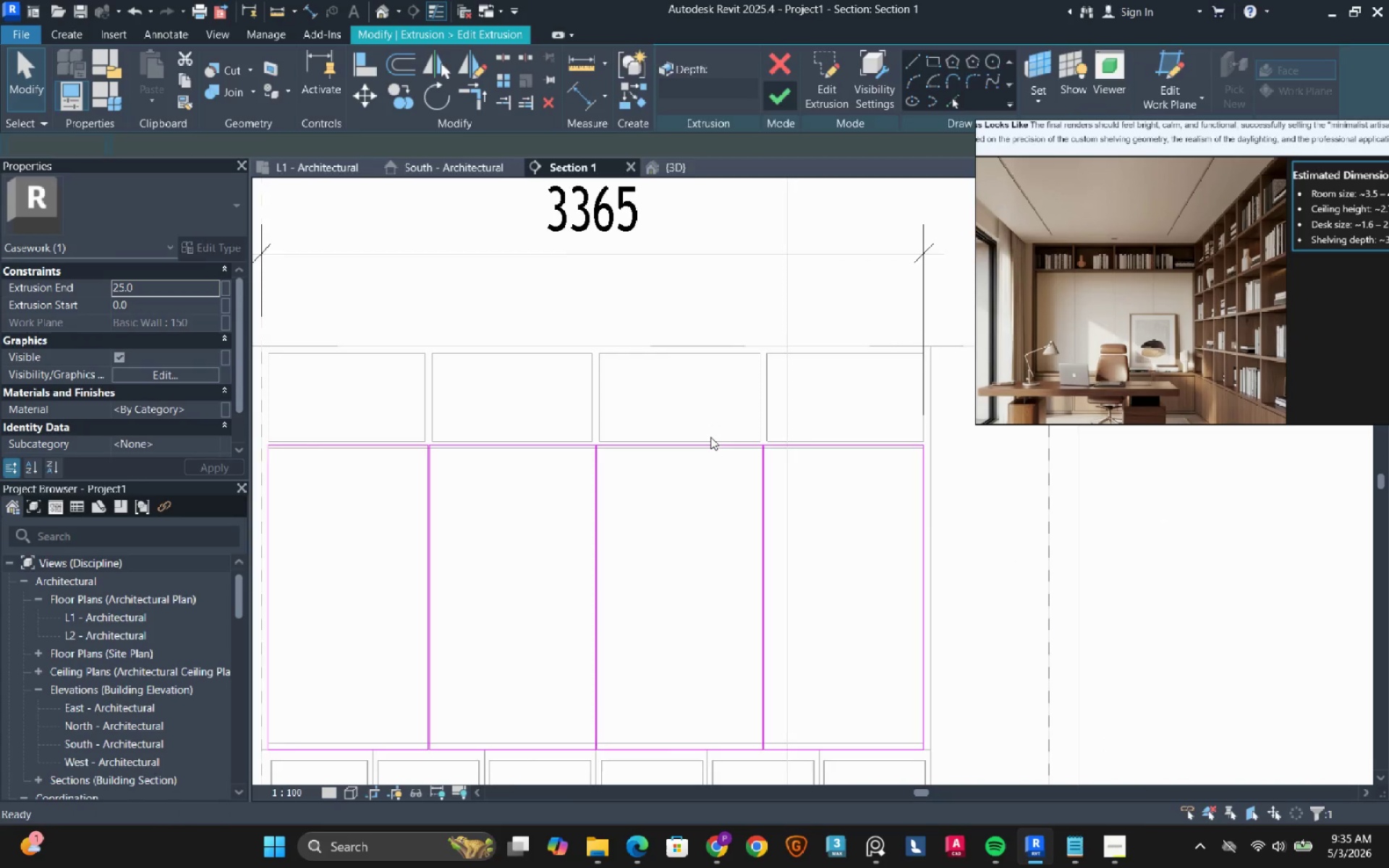 
scroll: coordinate [710, 437], scroll_direction: down, amount: 2.0
 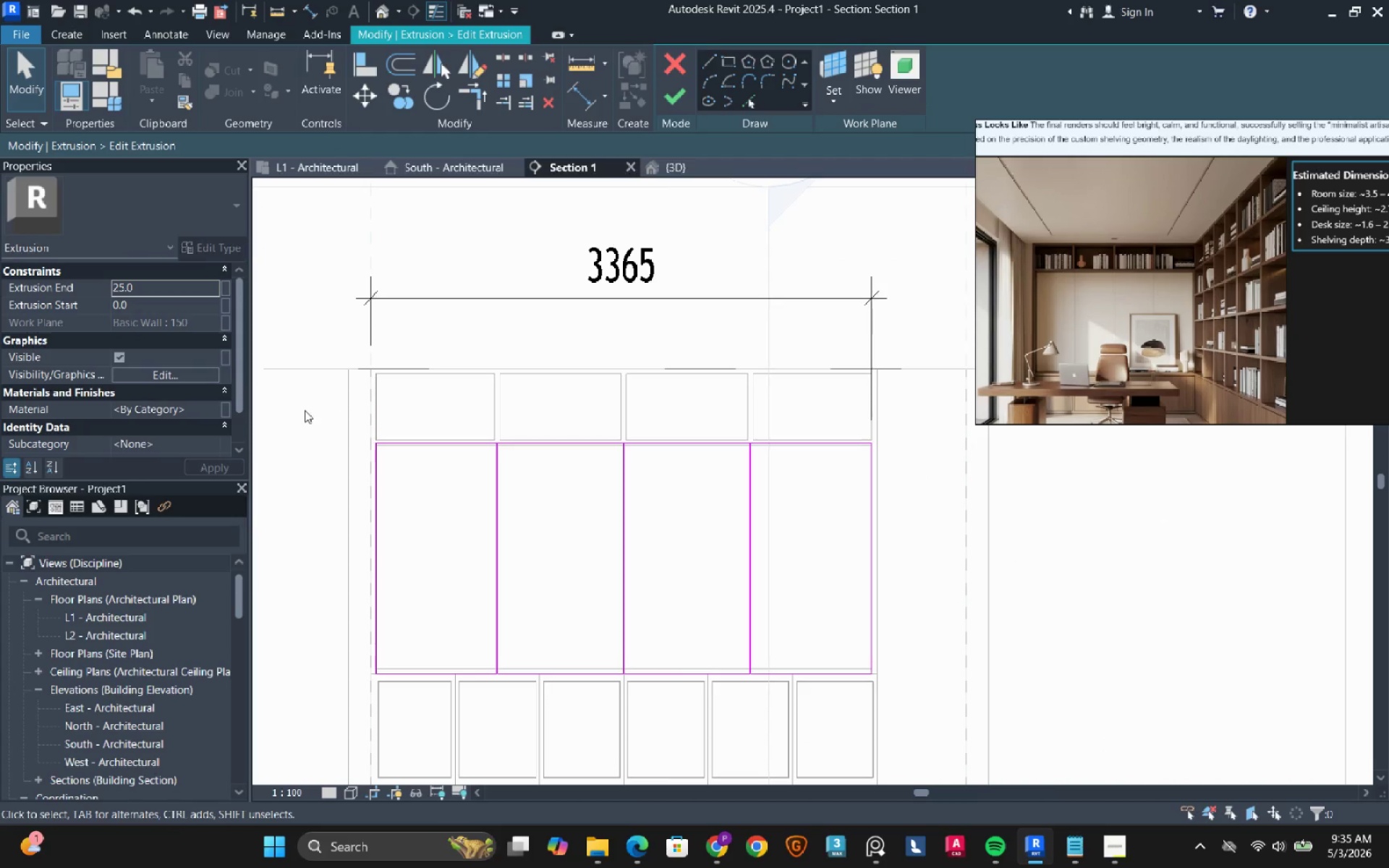 
left_click_drag(start_coordinate=[304, 409], to_coordinate=[957, 482])
 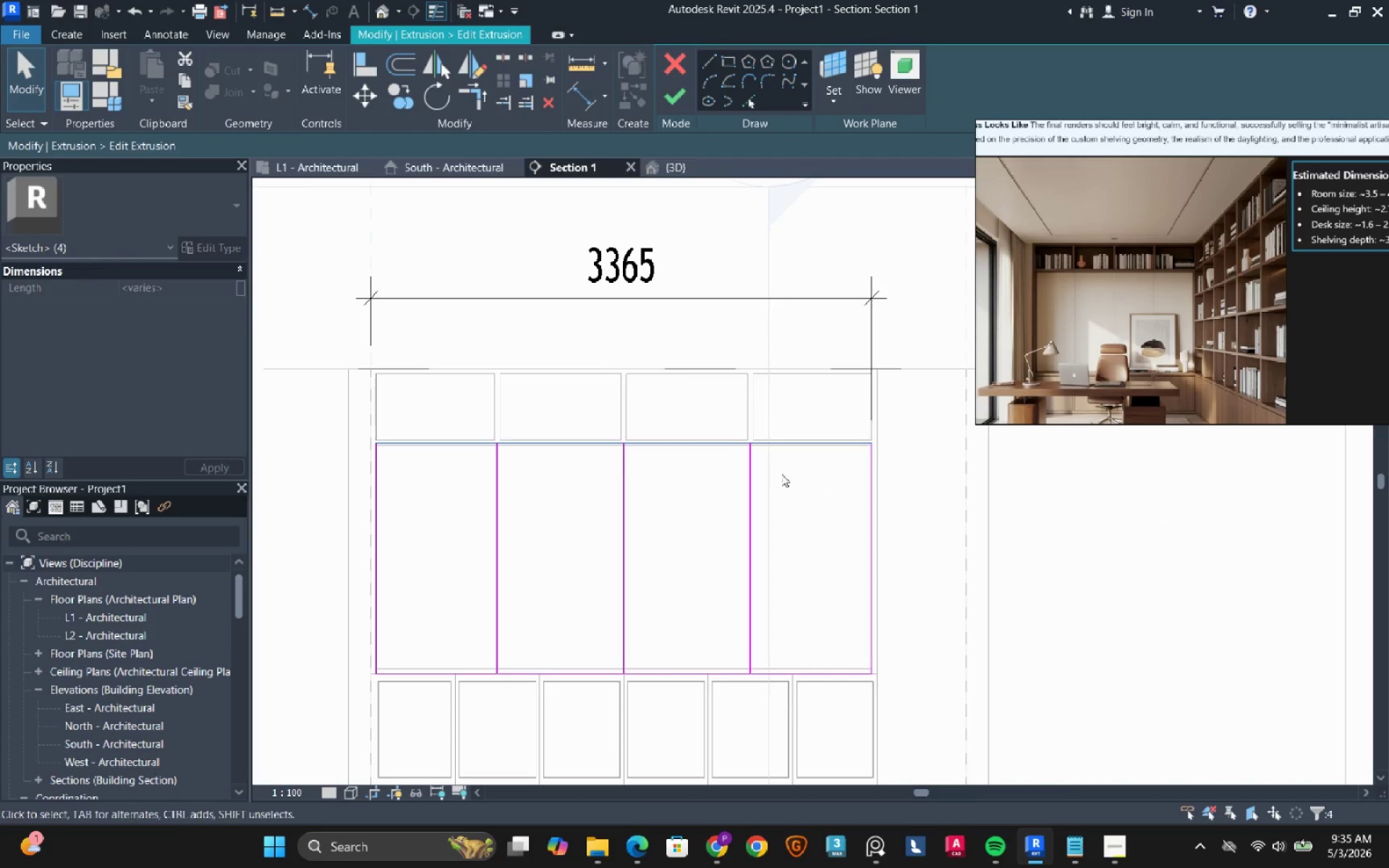 
left_click_drag(start_coordinate=[538, 412], to_coordinate=[532, 425])
 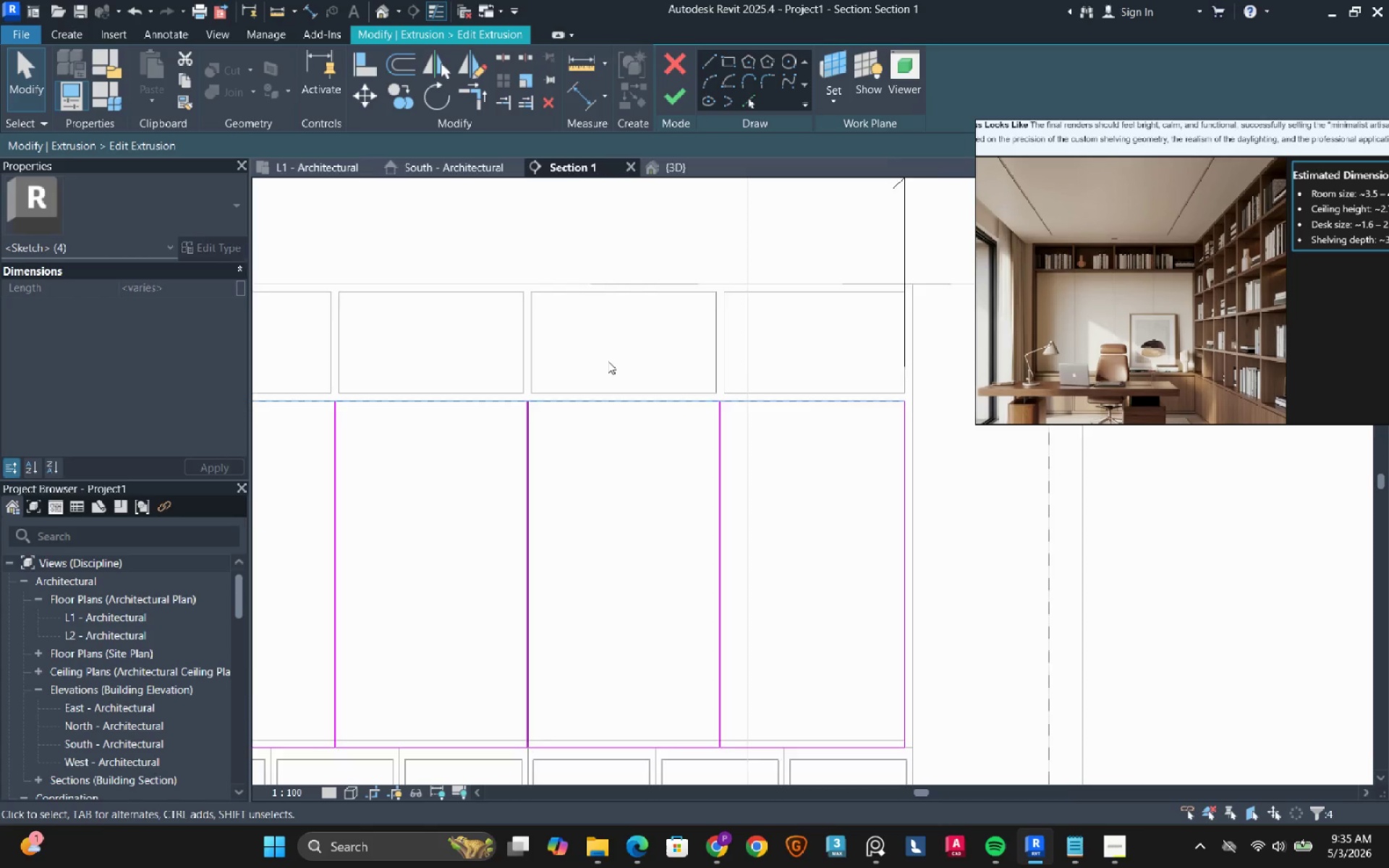 
scroll: coordinate [579, 433], scroll_direction: up, amount: 6.0
 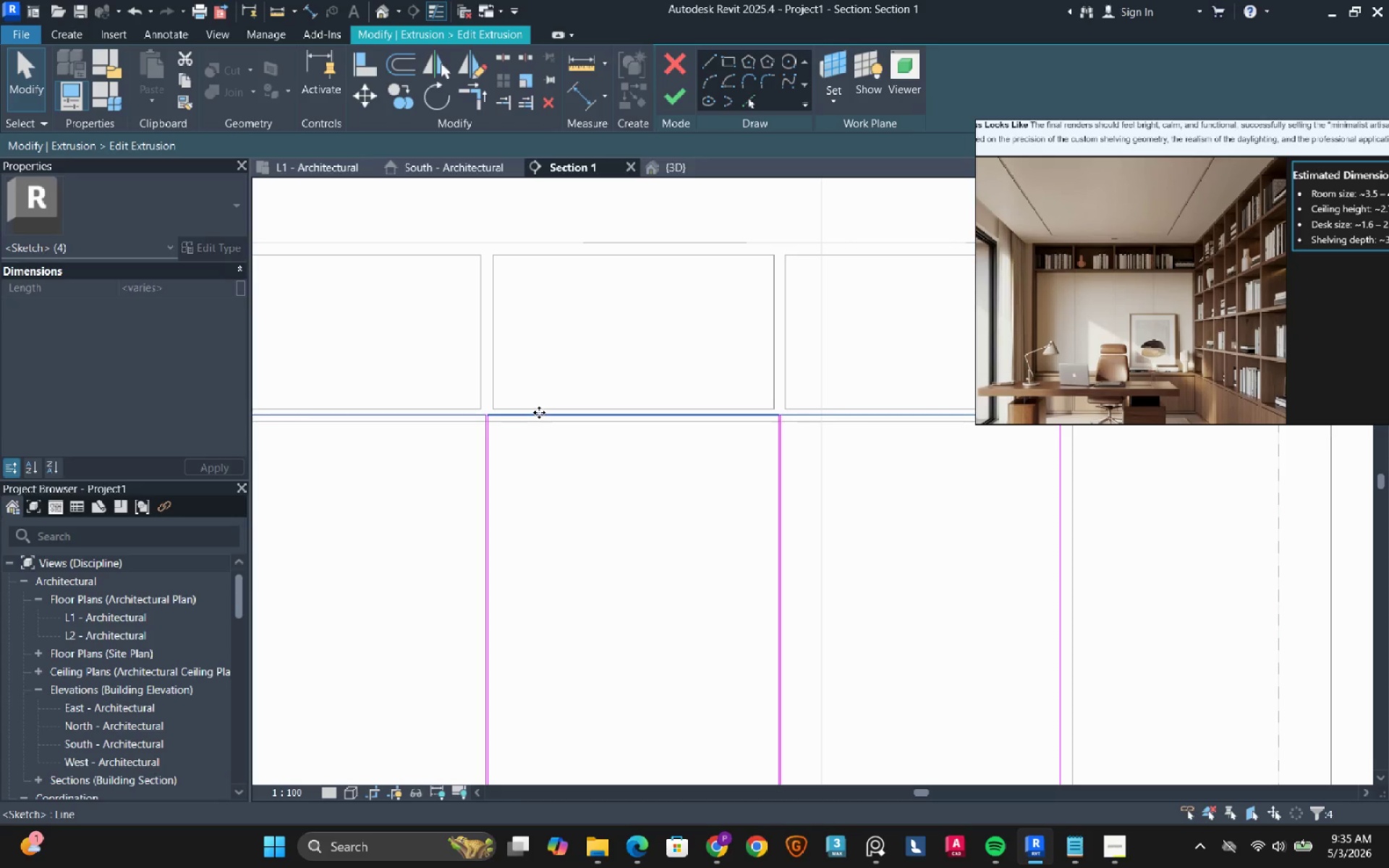 
scroll: coordinate [608, 361], scroll_direction: down, amount: 7.0
 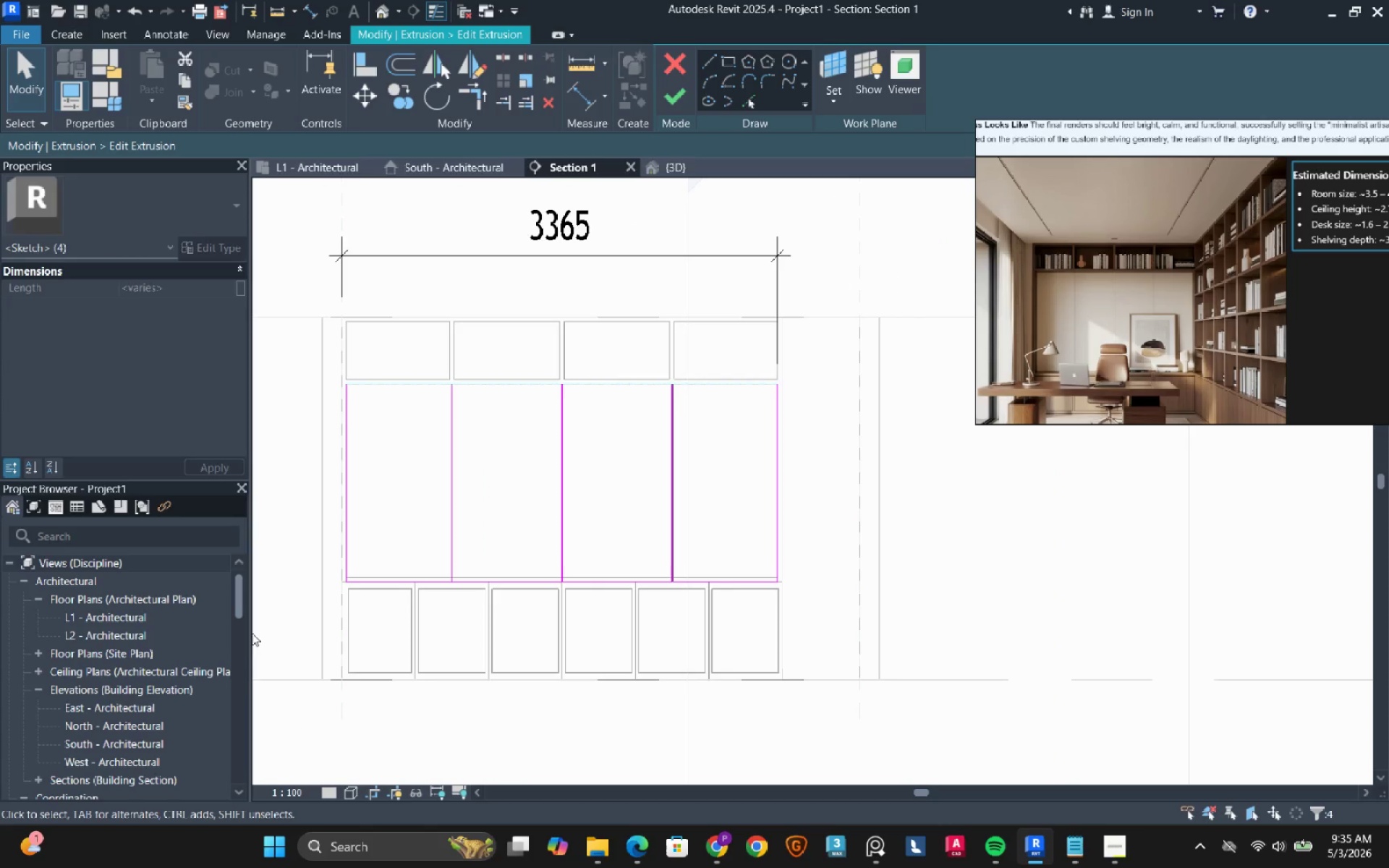 
left_click_drag(start_coordinate=[255, 633], to_coordinate=[826, 530])
 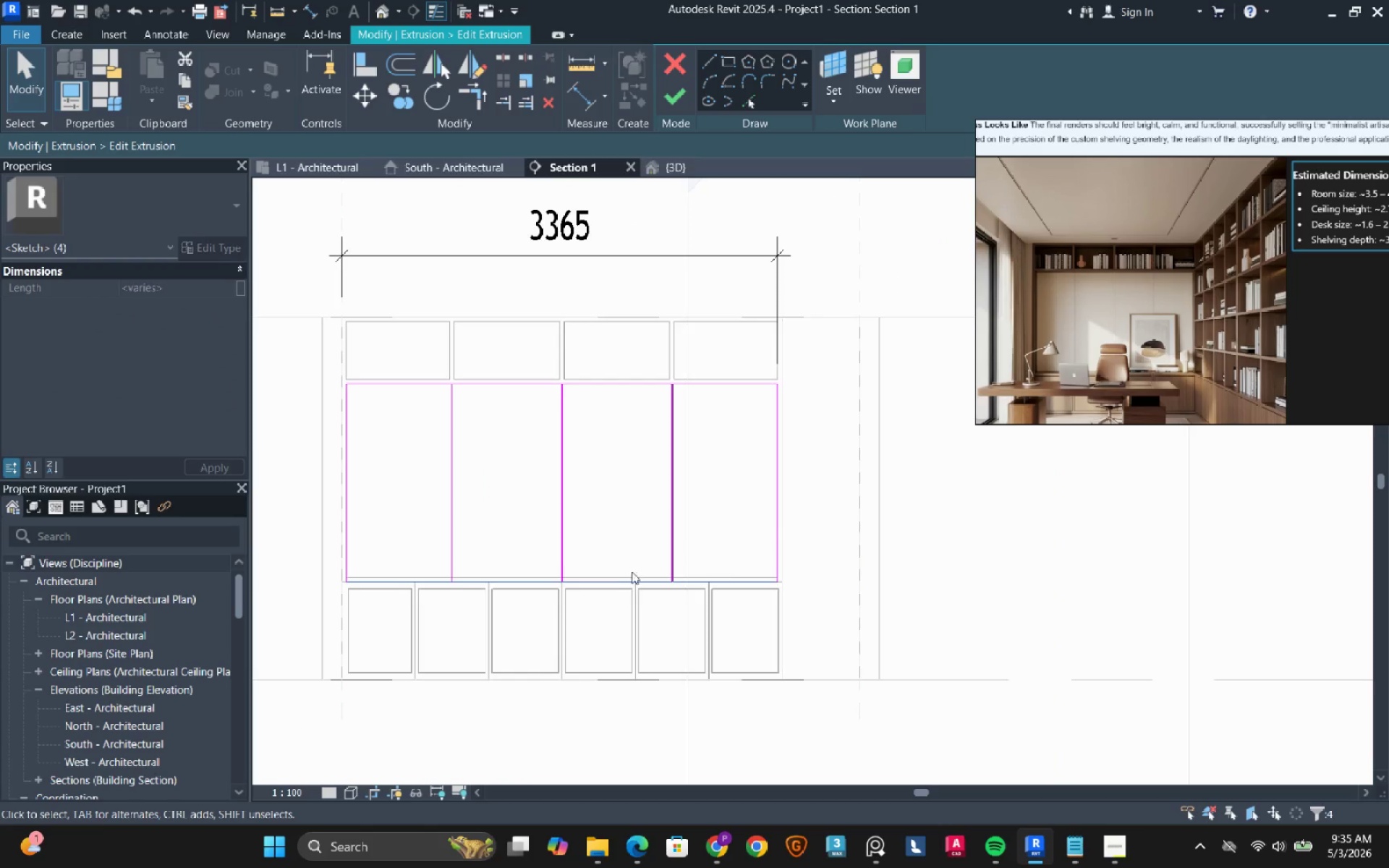 
scroll: coordinate [593, 595], scroll_direction: up, amount: 6.0
 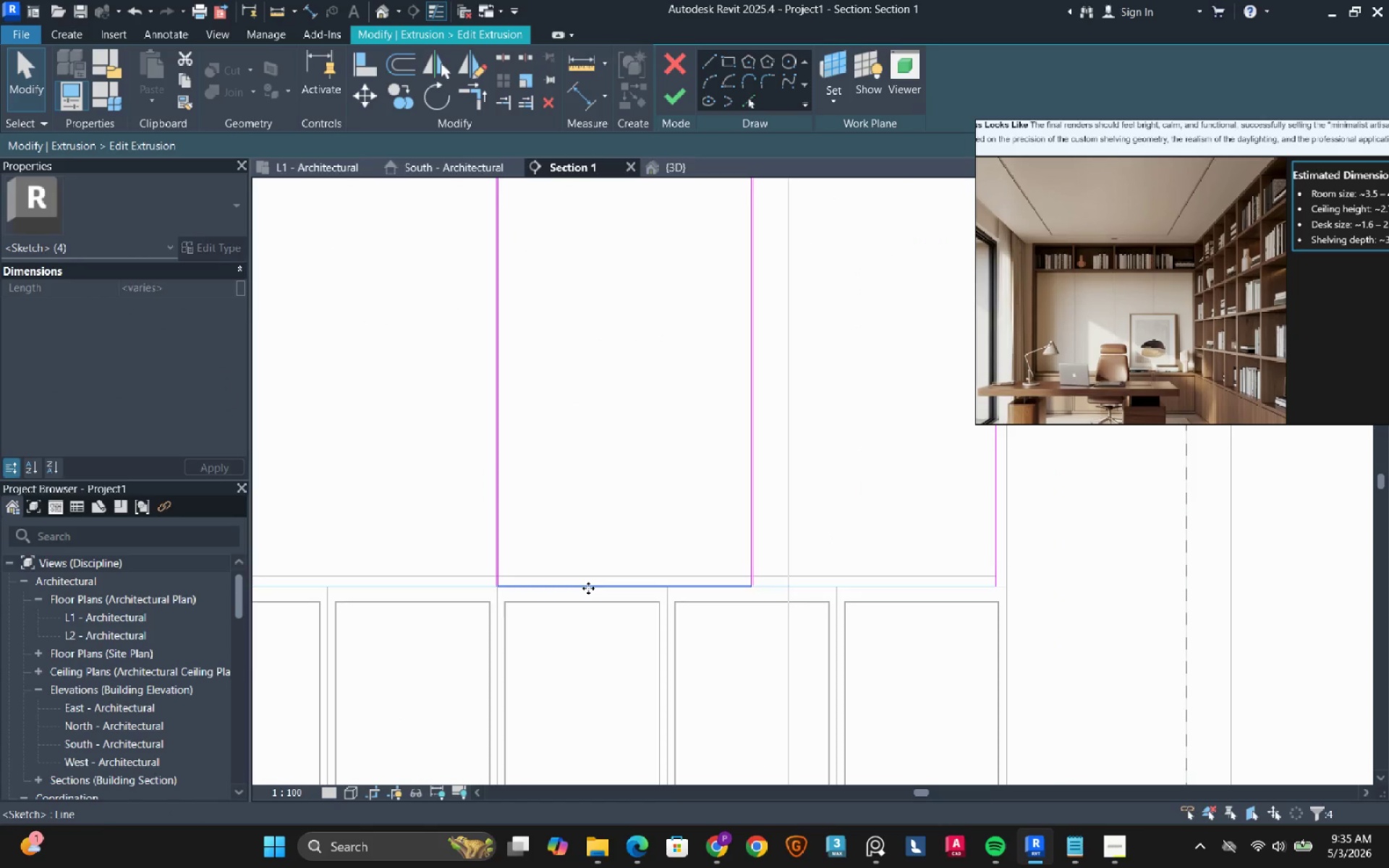 
left_click_drag(start_coordinate=[588, 588], to_coordinate=[597, 574])
 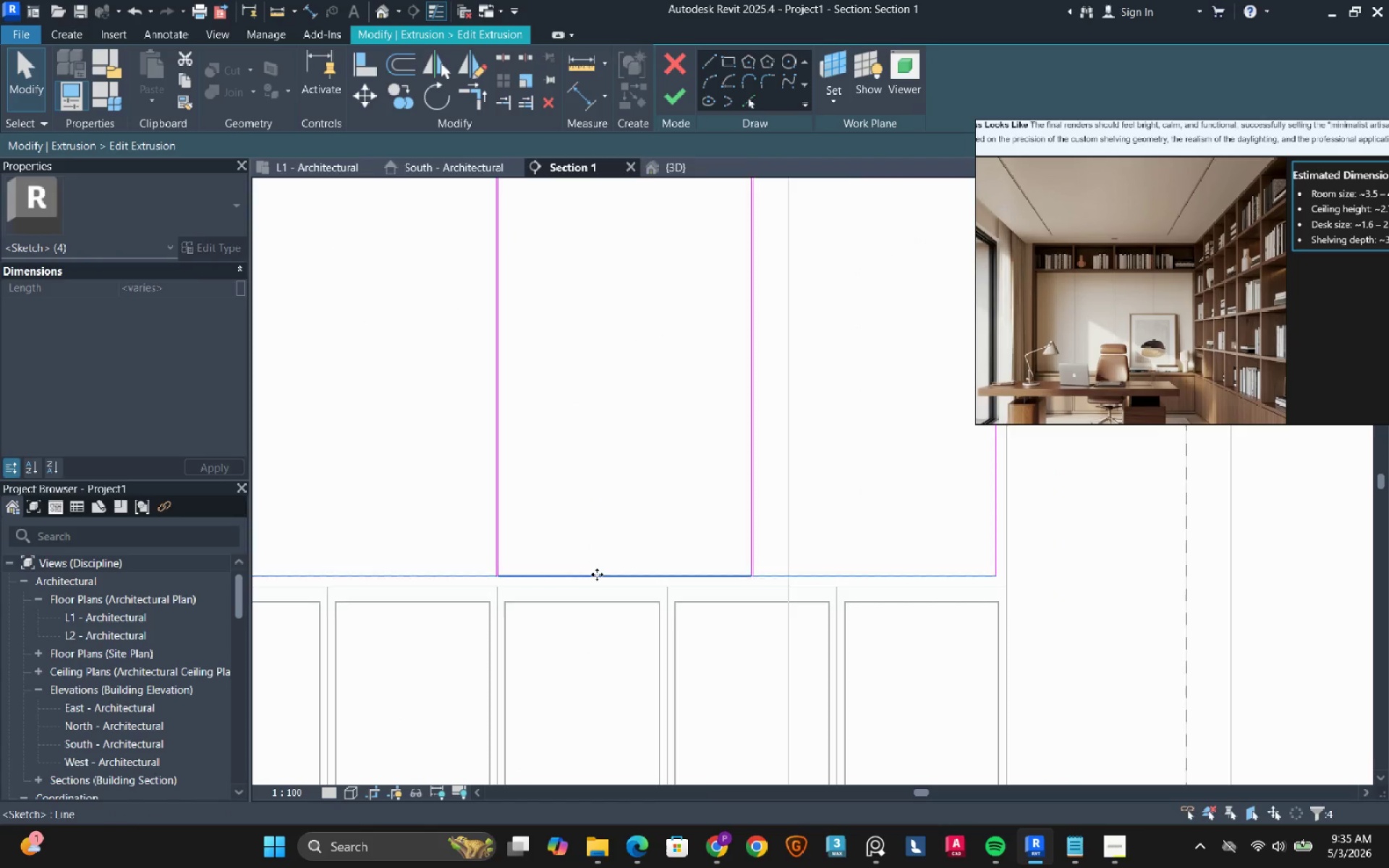 
scroll: coordinate [592, 578], scroll_direction: down, amount: 4.0
 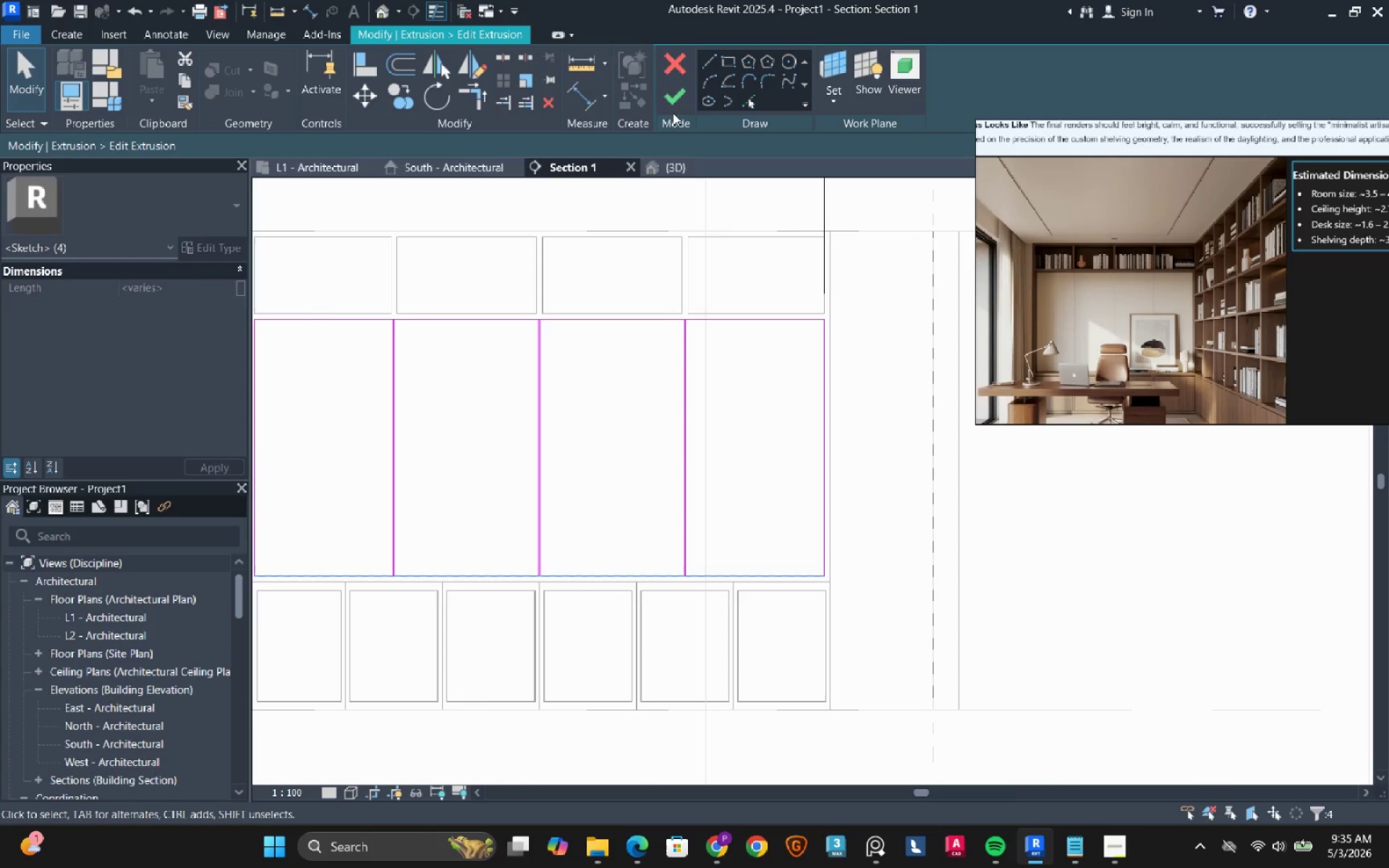 
left_click([676, 101])
 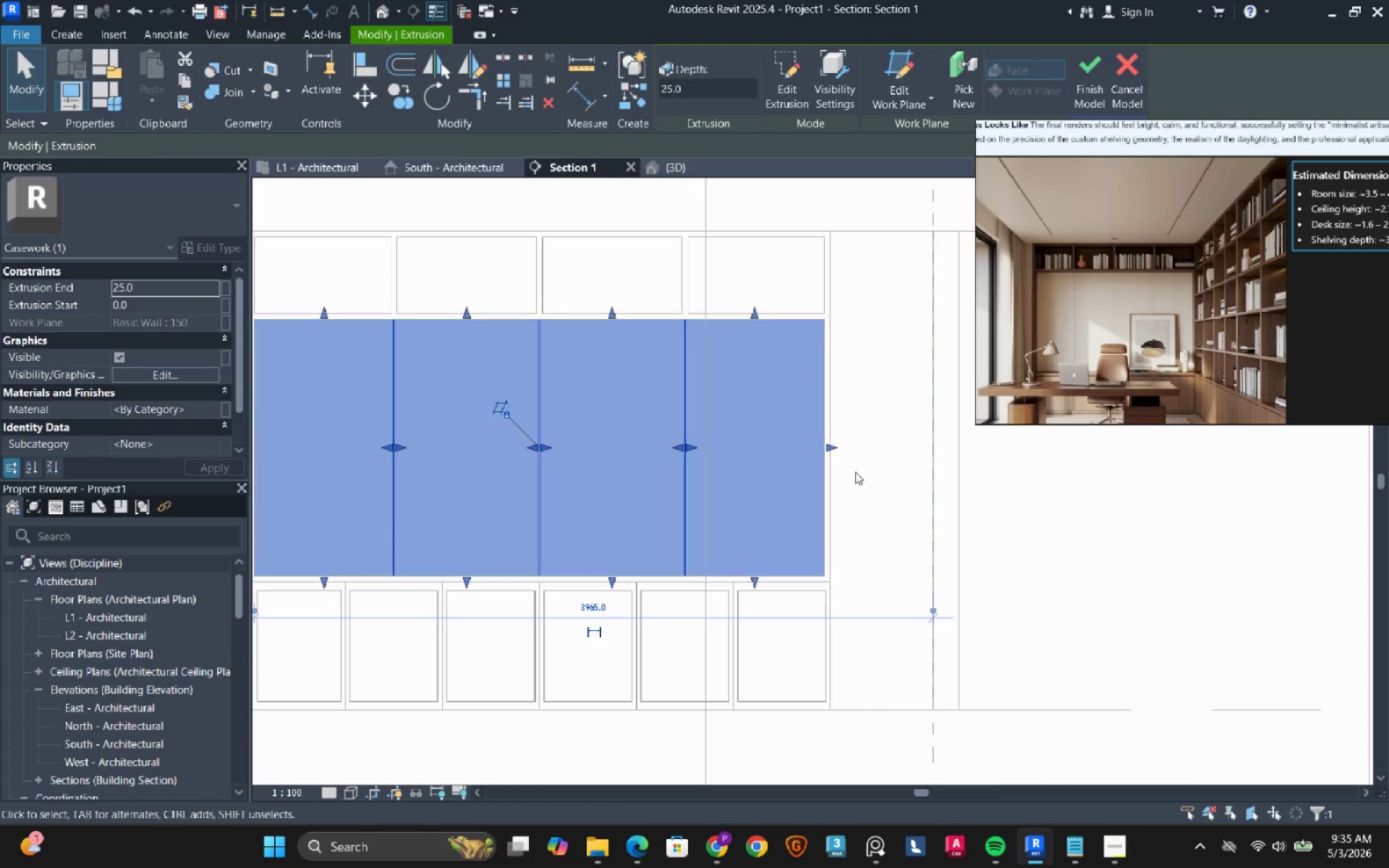 
left_click([909, 517])
 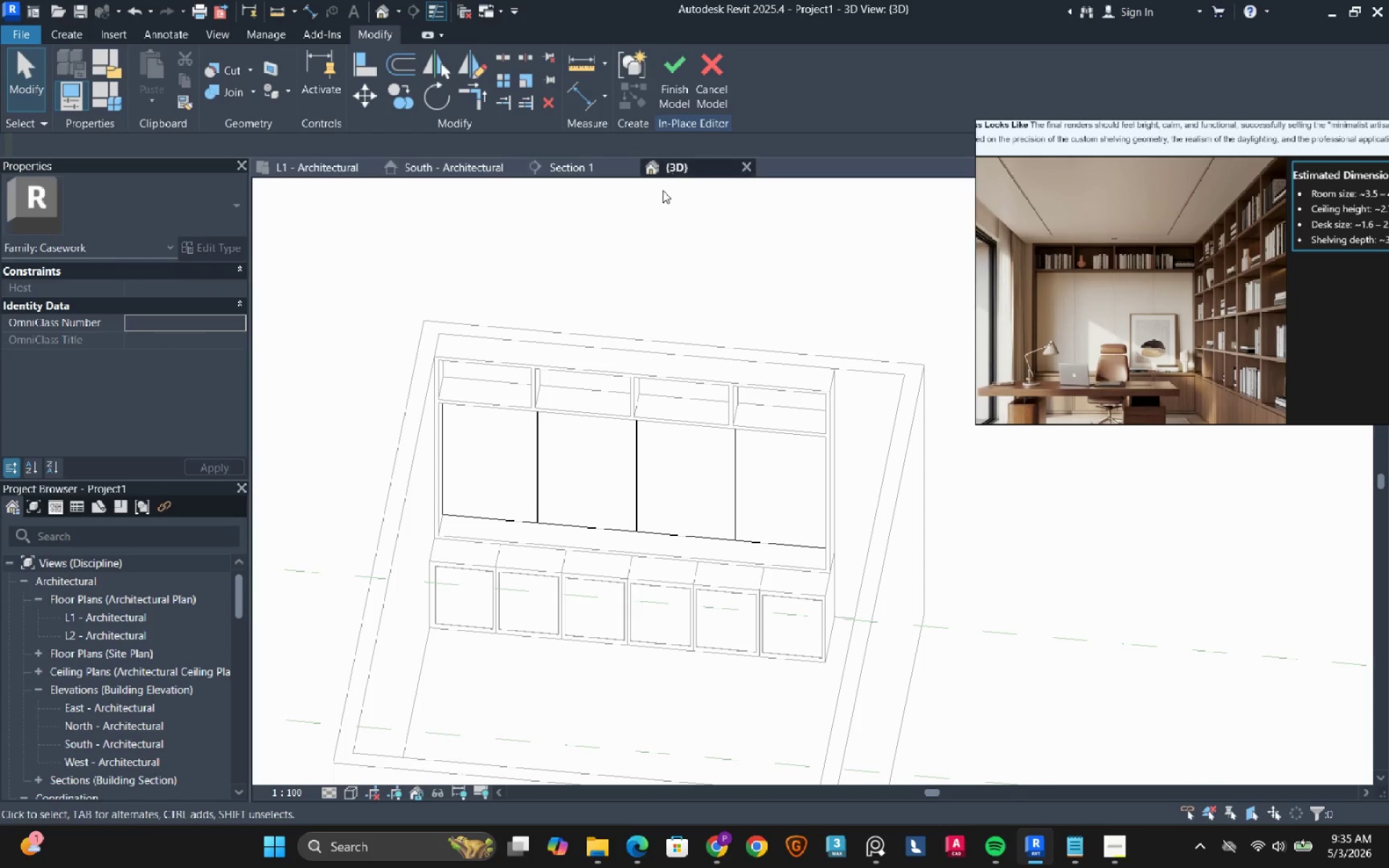 
scroll: coordinate [403, 556], scroll_direction: up, amount: 2.0
 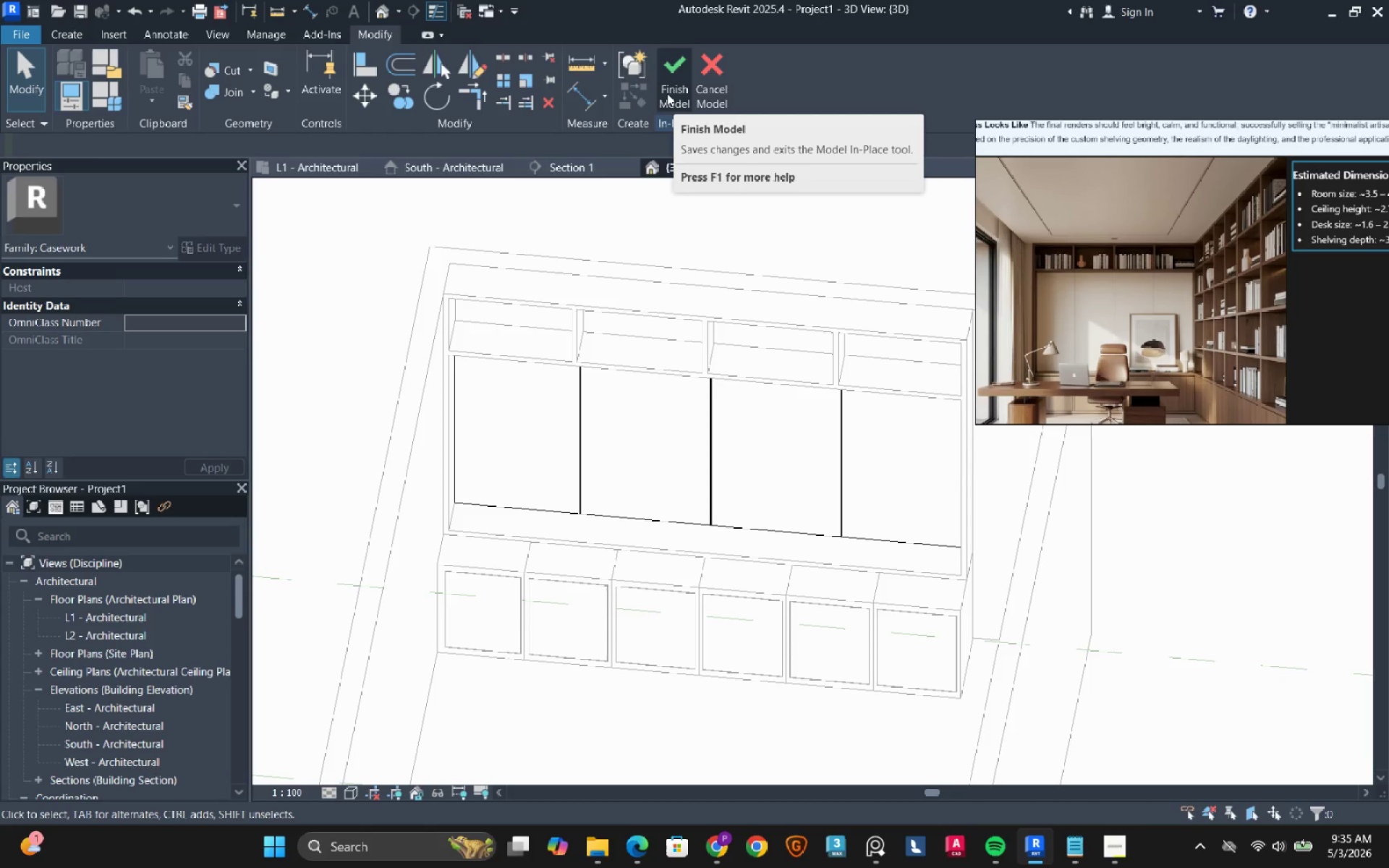 
wait(20.95)
 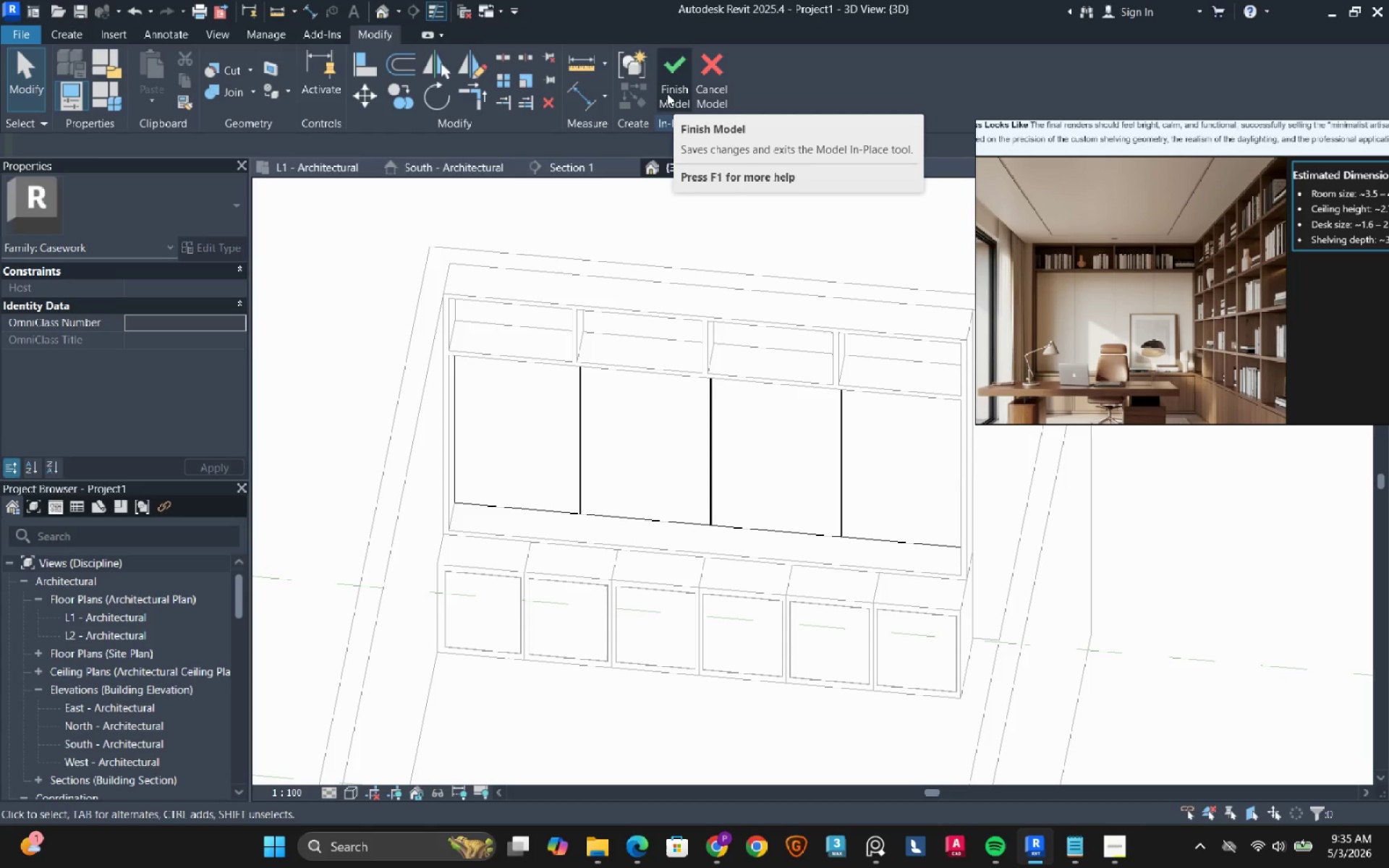 
left_click([667, 93])
 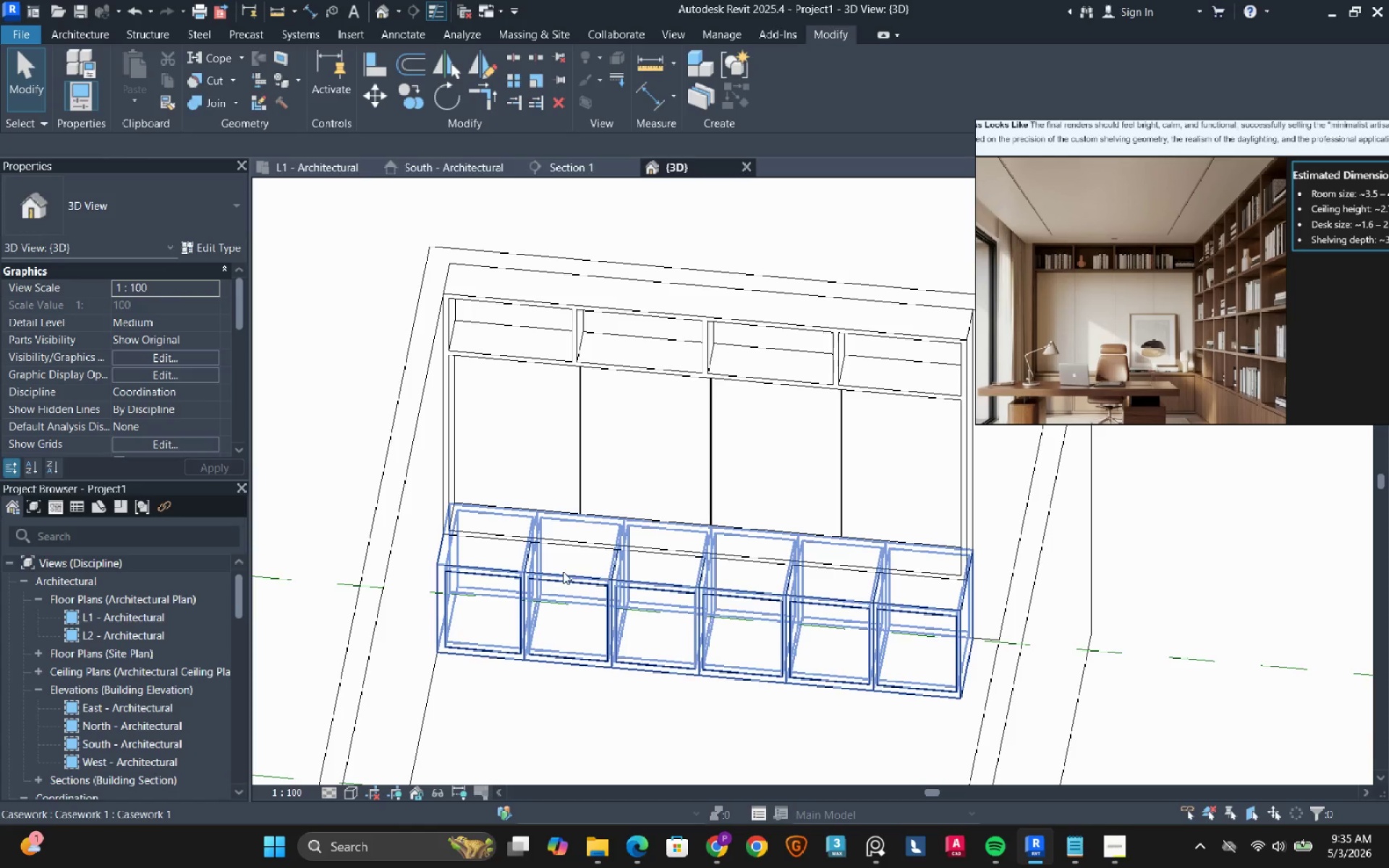 
left_click([564, 561])
 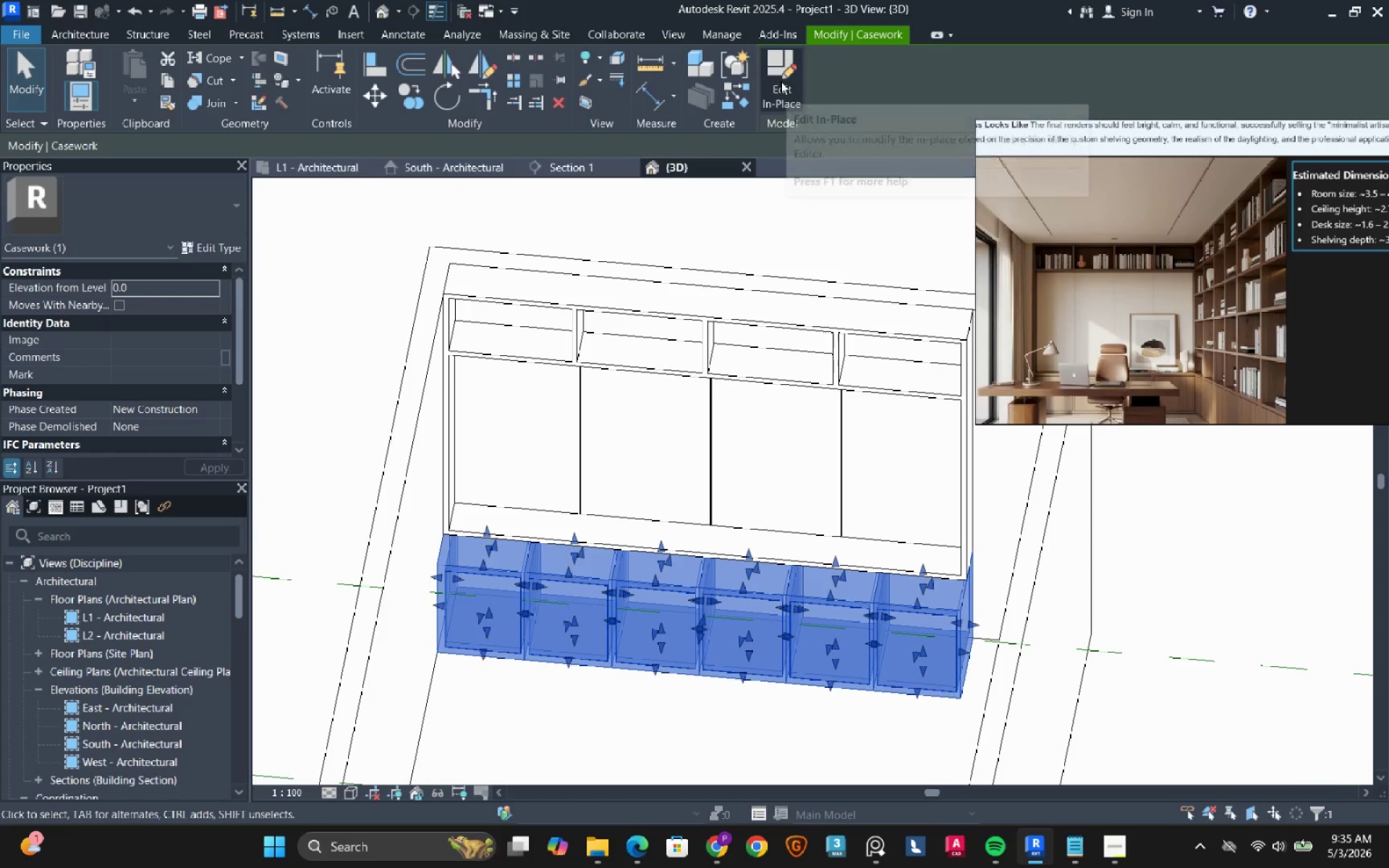 
left_click([781, 81])
 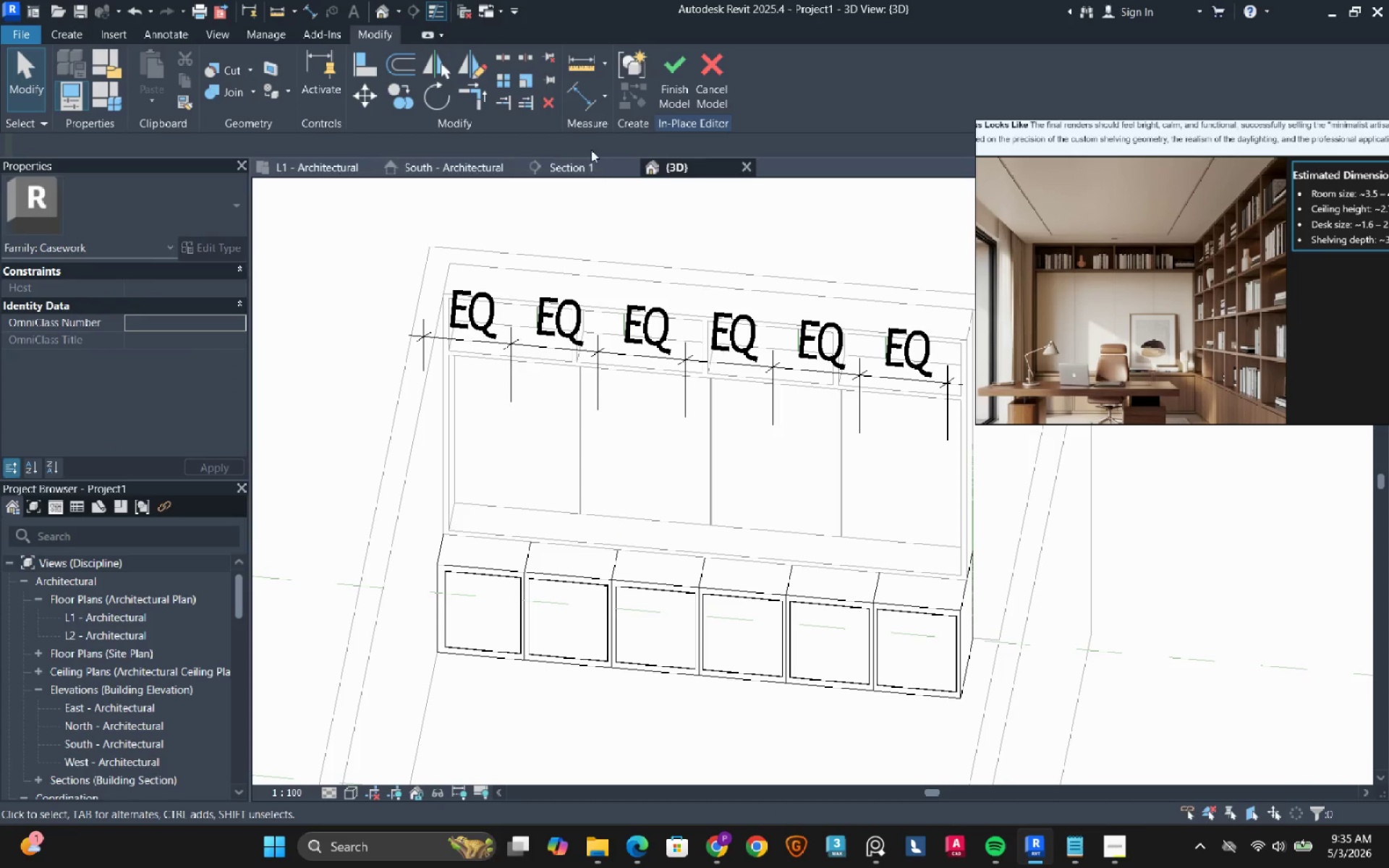 
left_click([566, 170])
 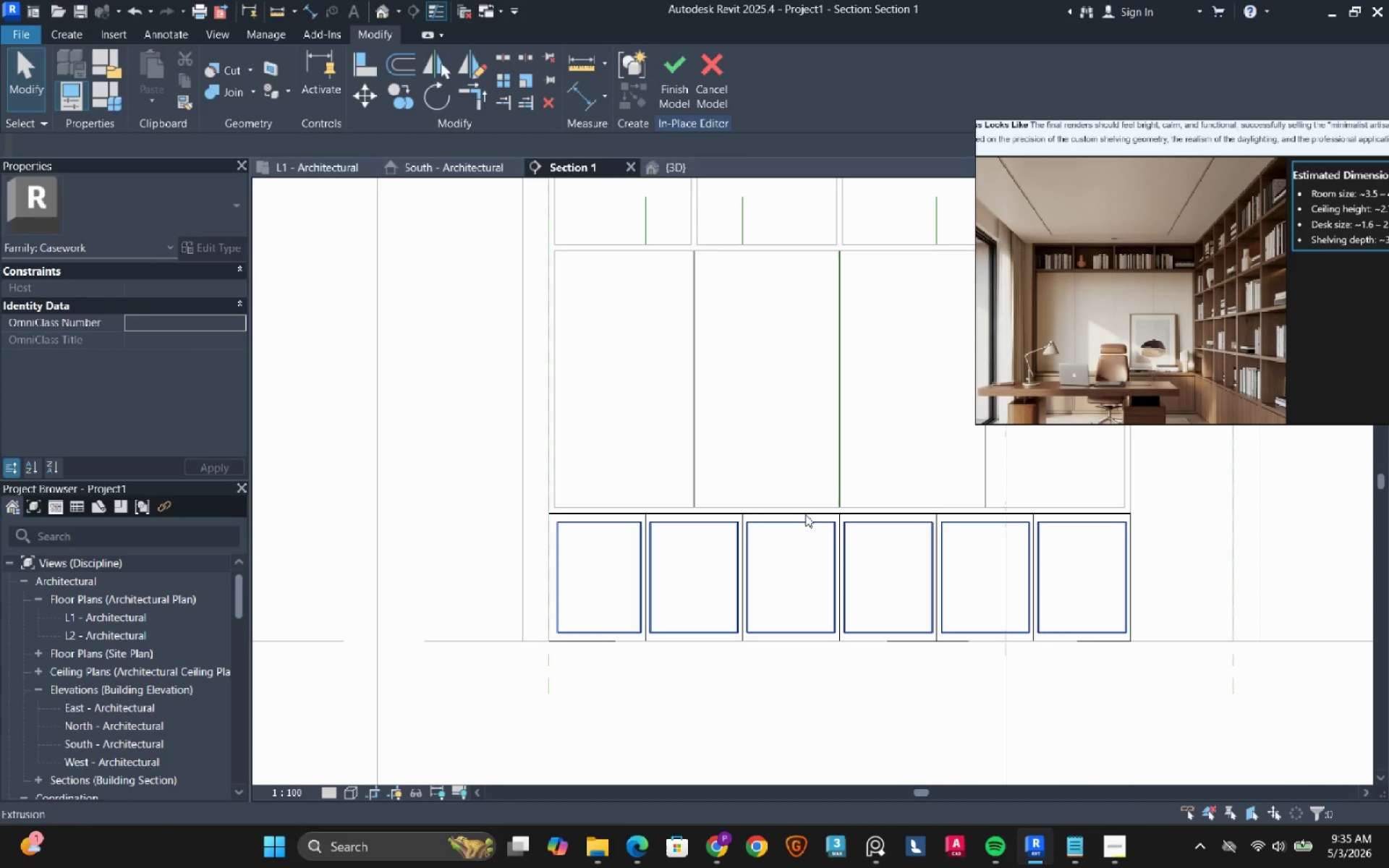 
scroll: coordinate [722, 533], scroll_direction: up, amount: 3.0
 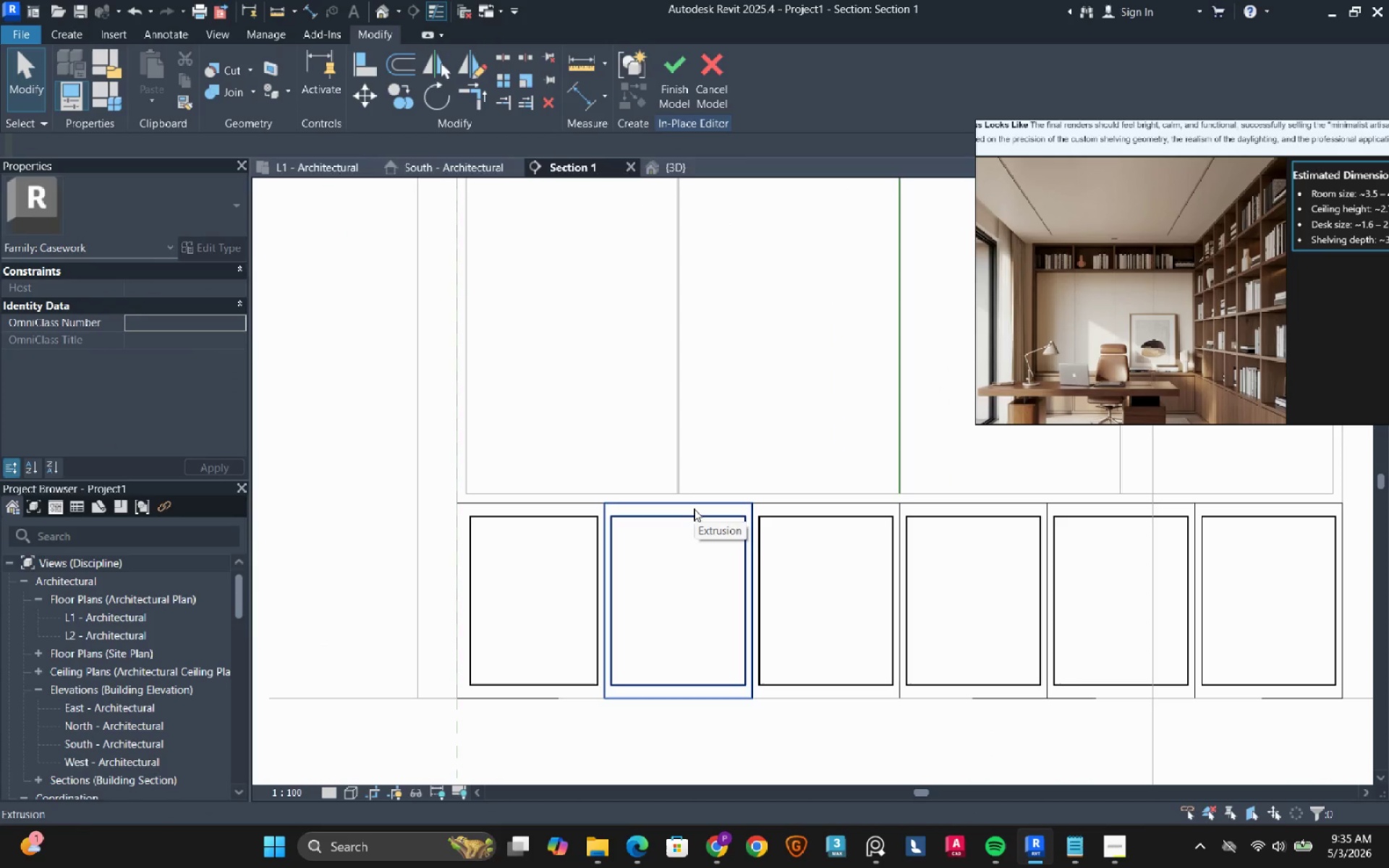 
left_click([694, 509])
 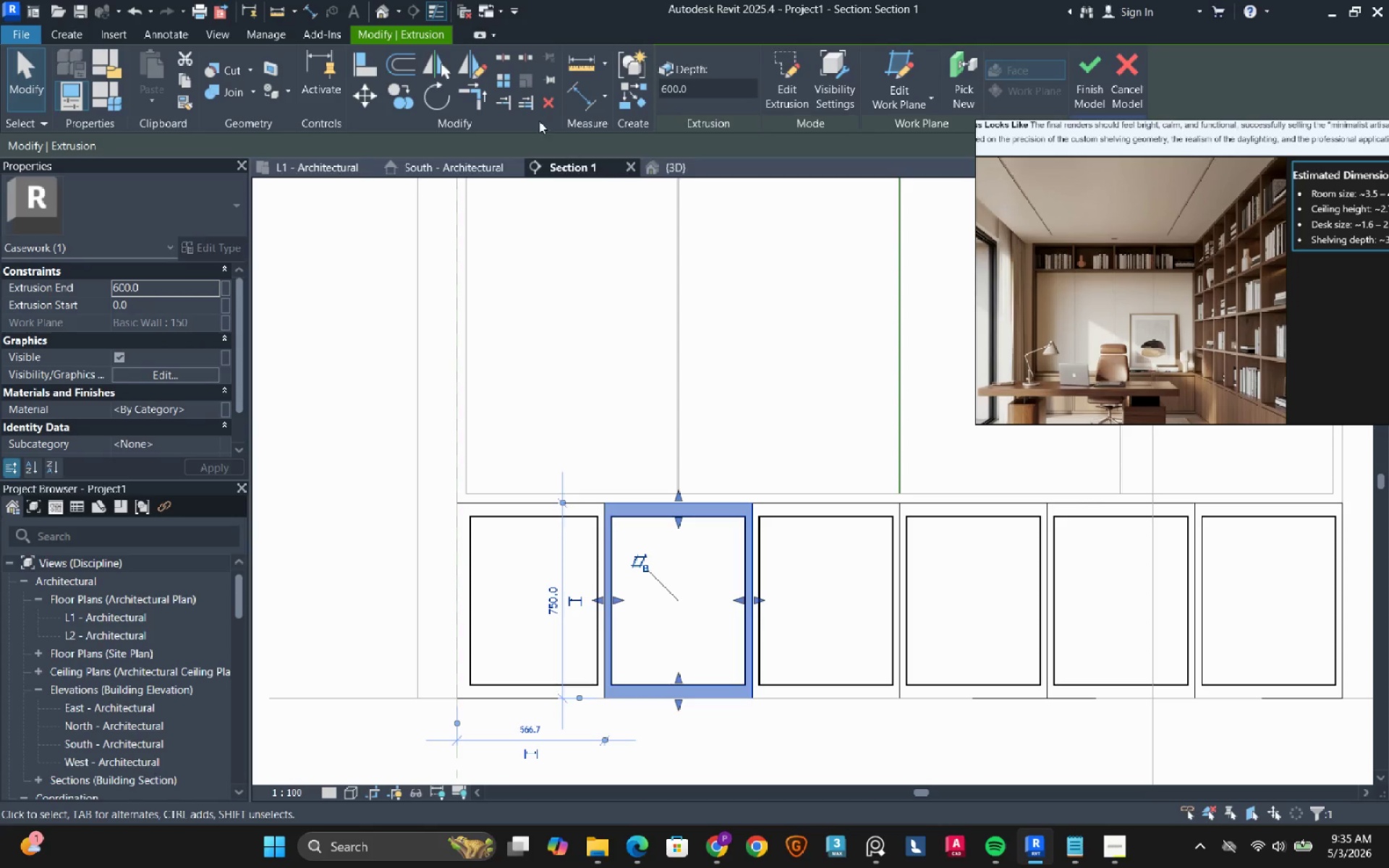 
left_click([542, 105])
 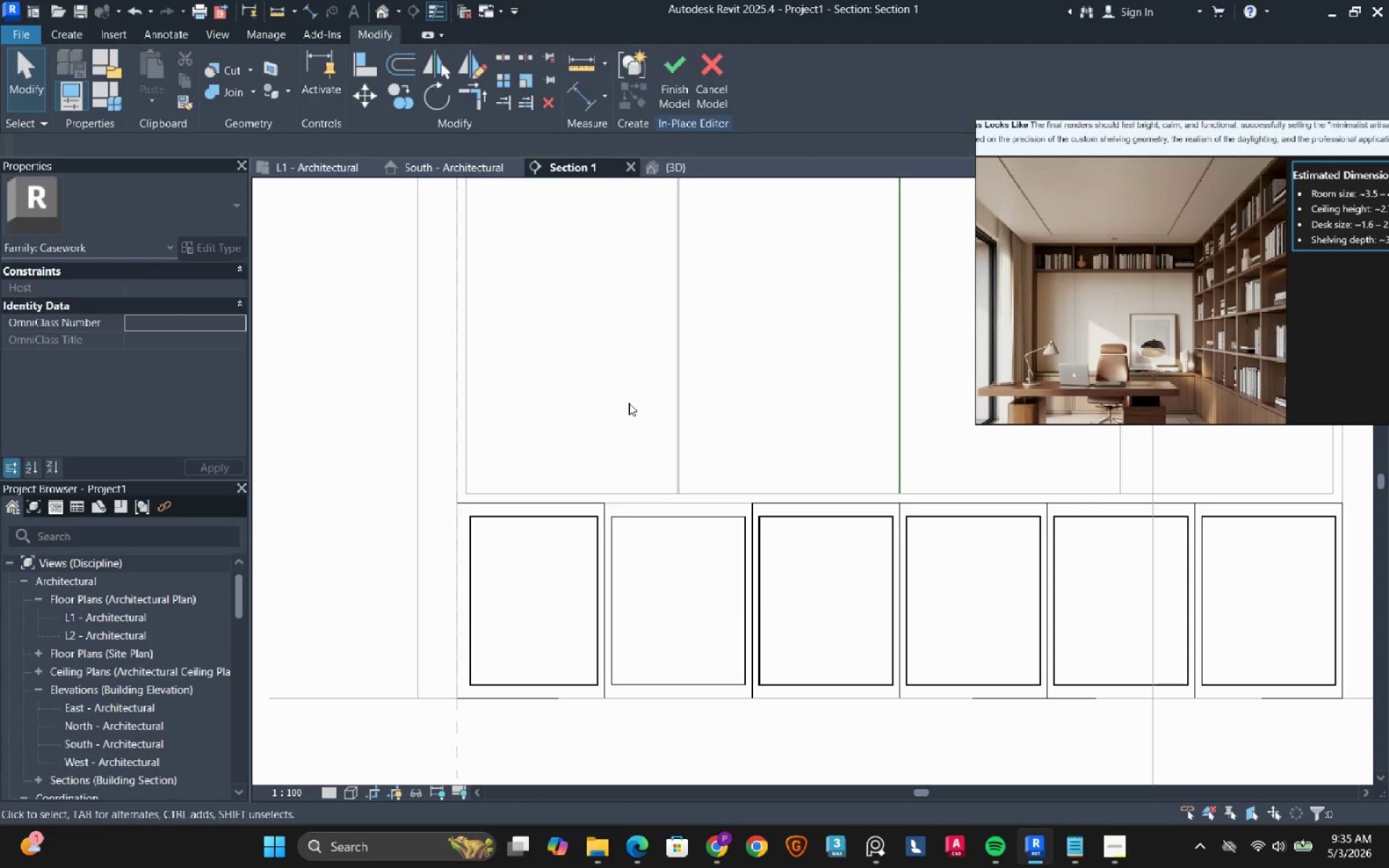 
scroll: coordinate [626, 414], scroll_direction: down, amount: 2.0
 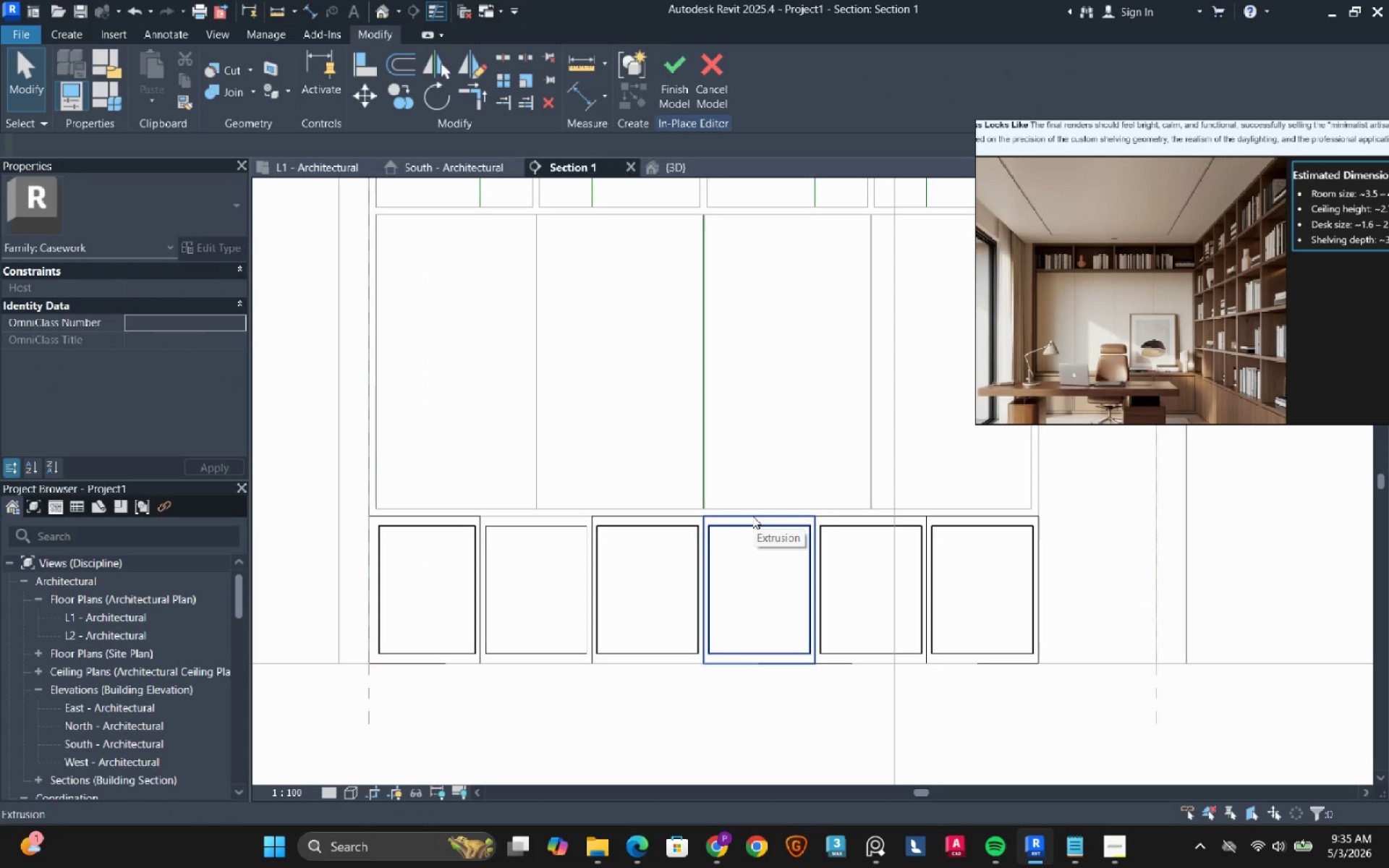 
left_click([752, 516])
 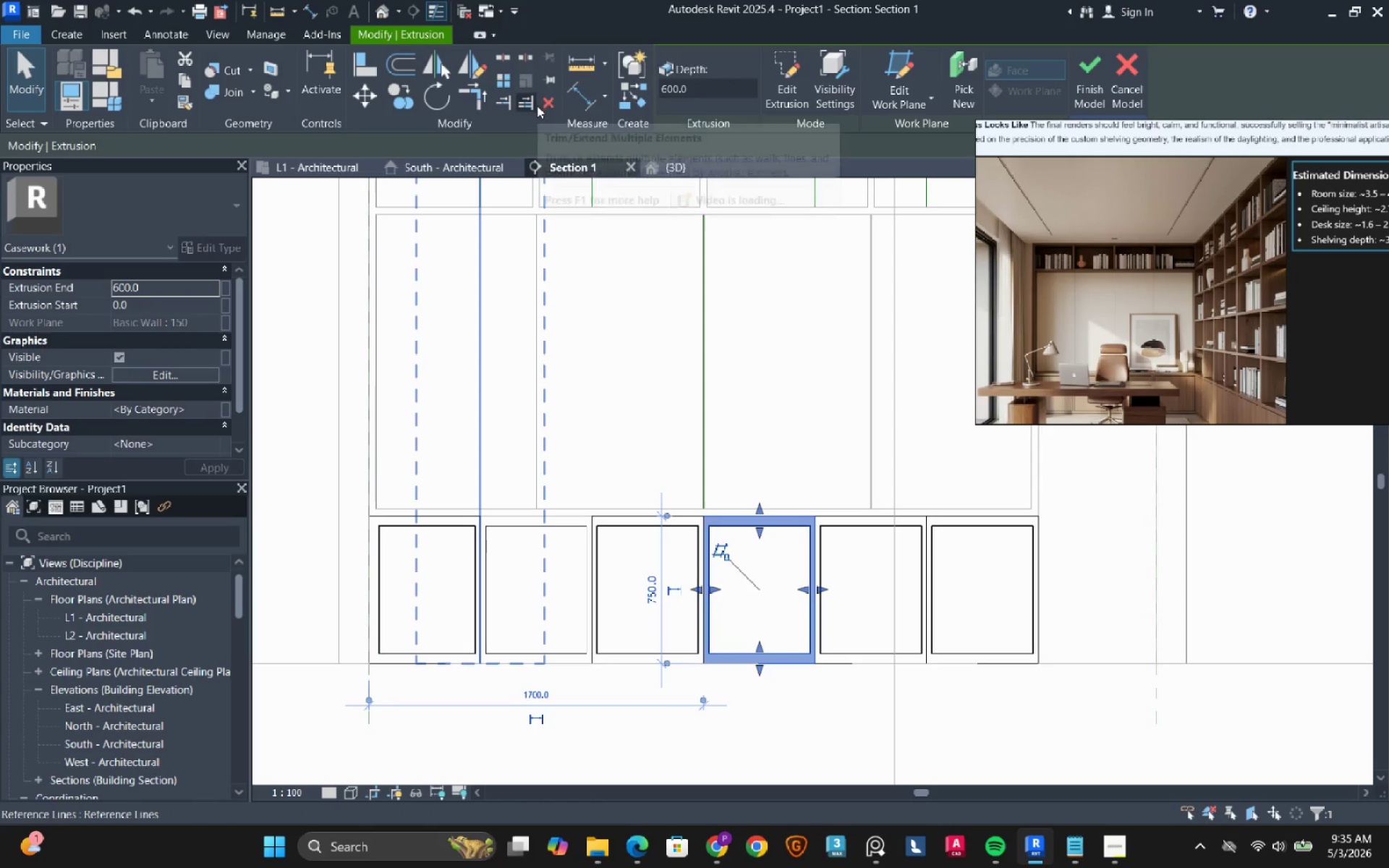 
left_click([546, 108])
 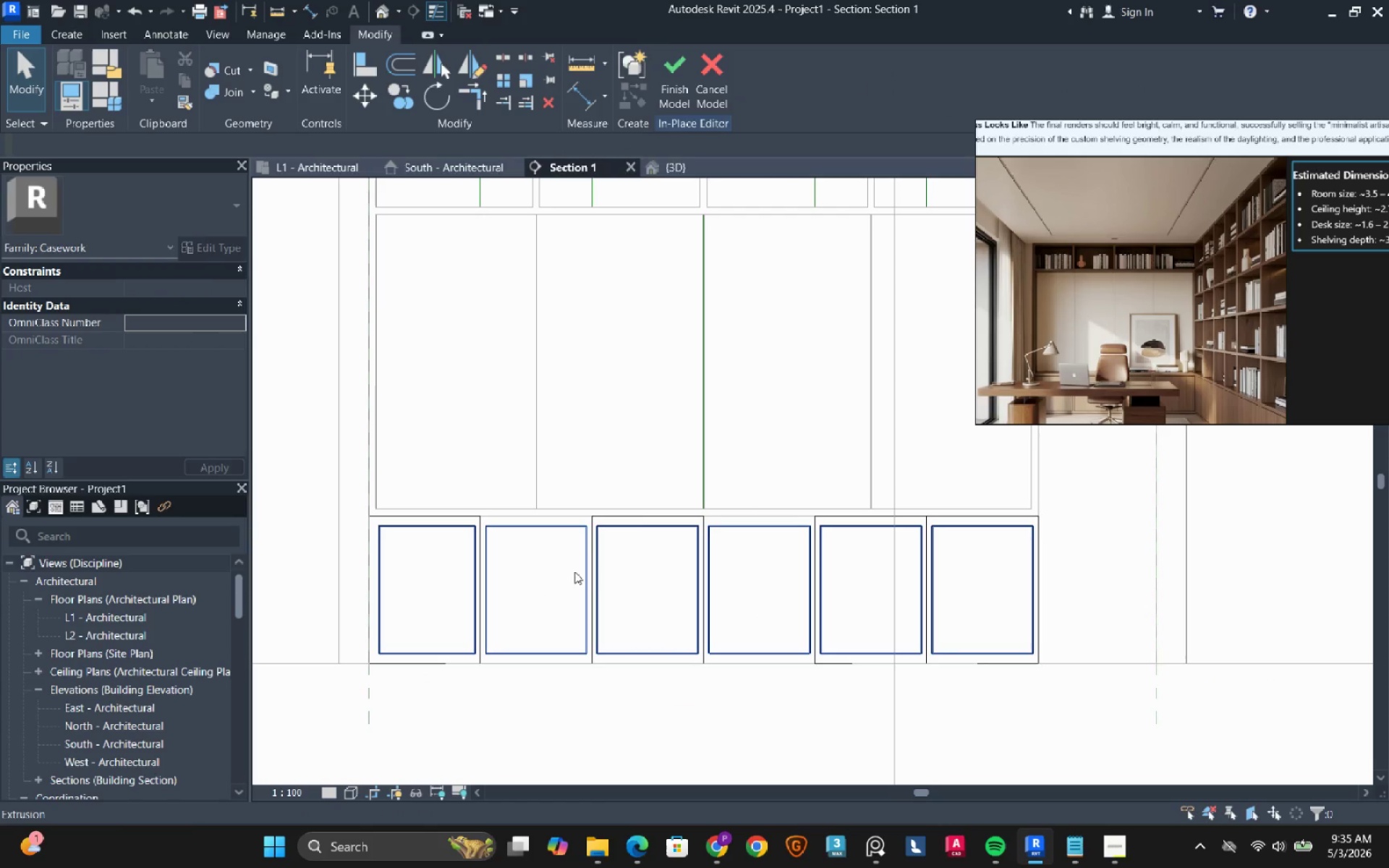 
left_click([451, 514])